 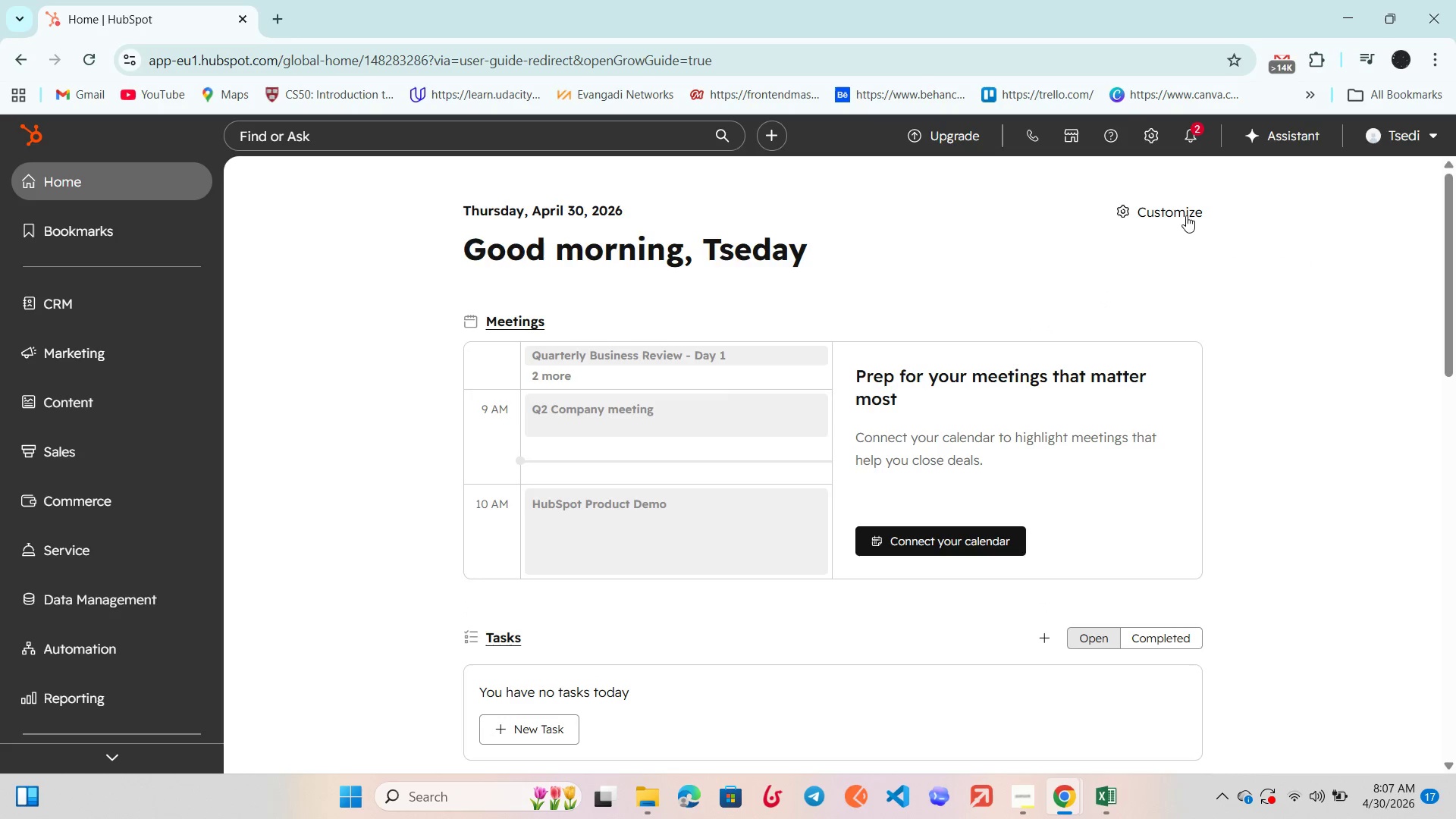 
left_click([1189, 134])
 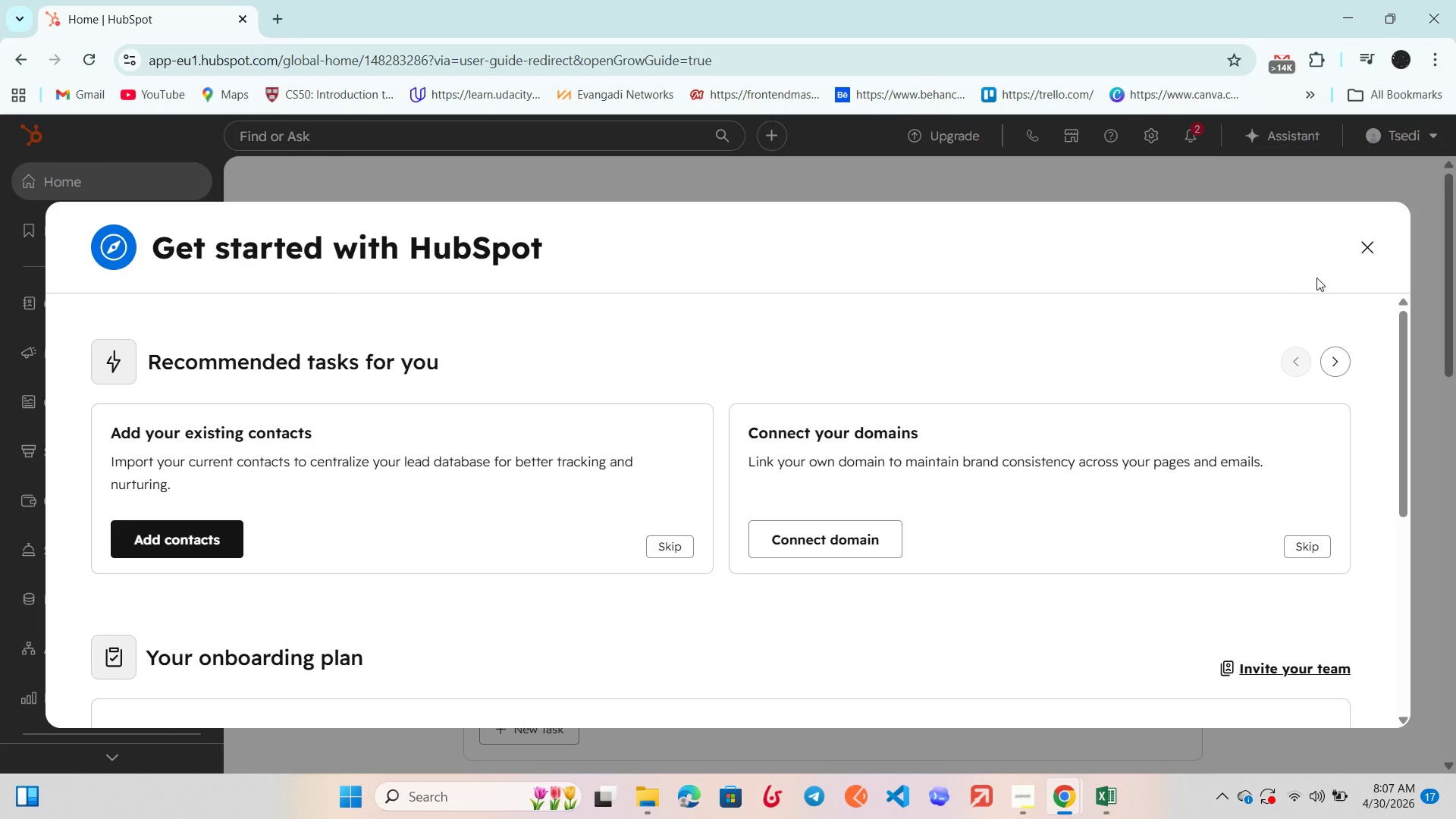 
left_click([1363, 248])
 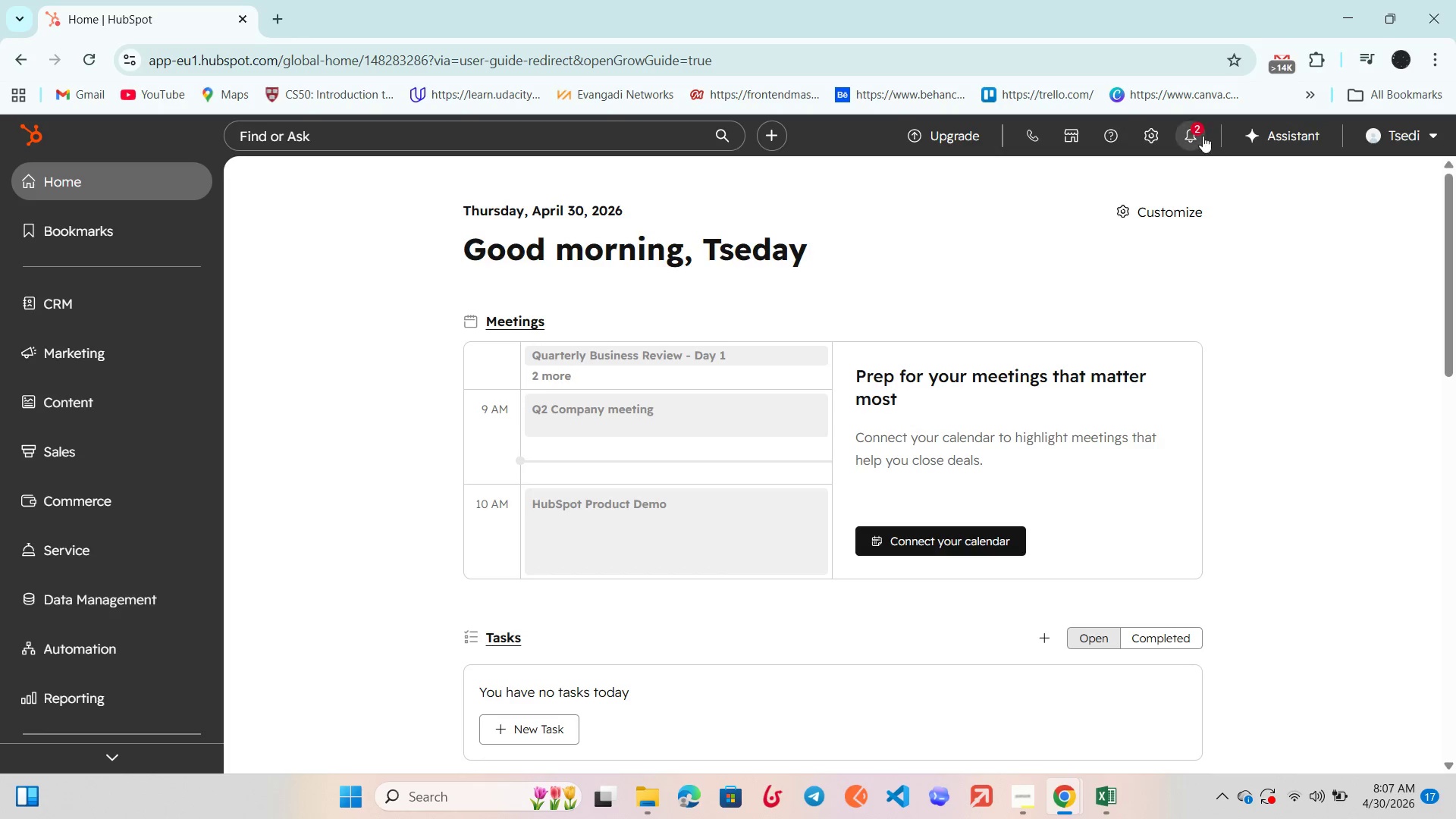 
left_click([1200, 135])
 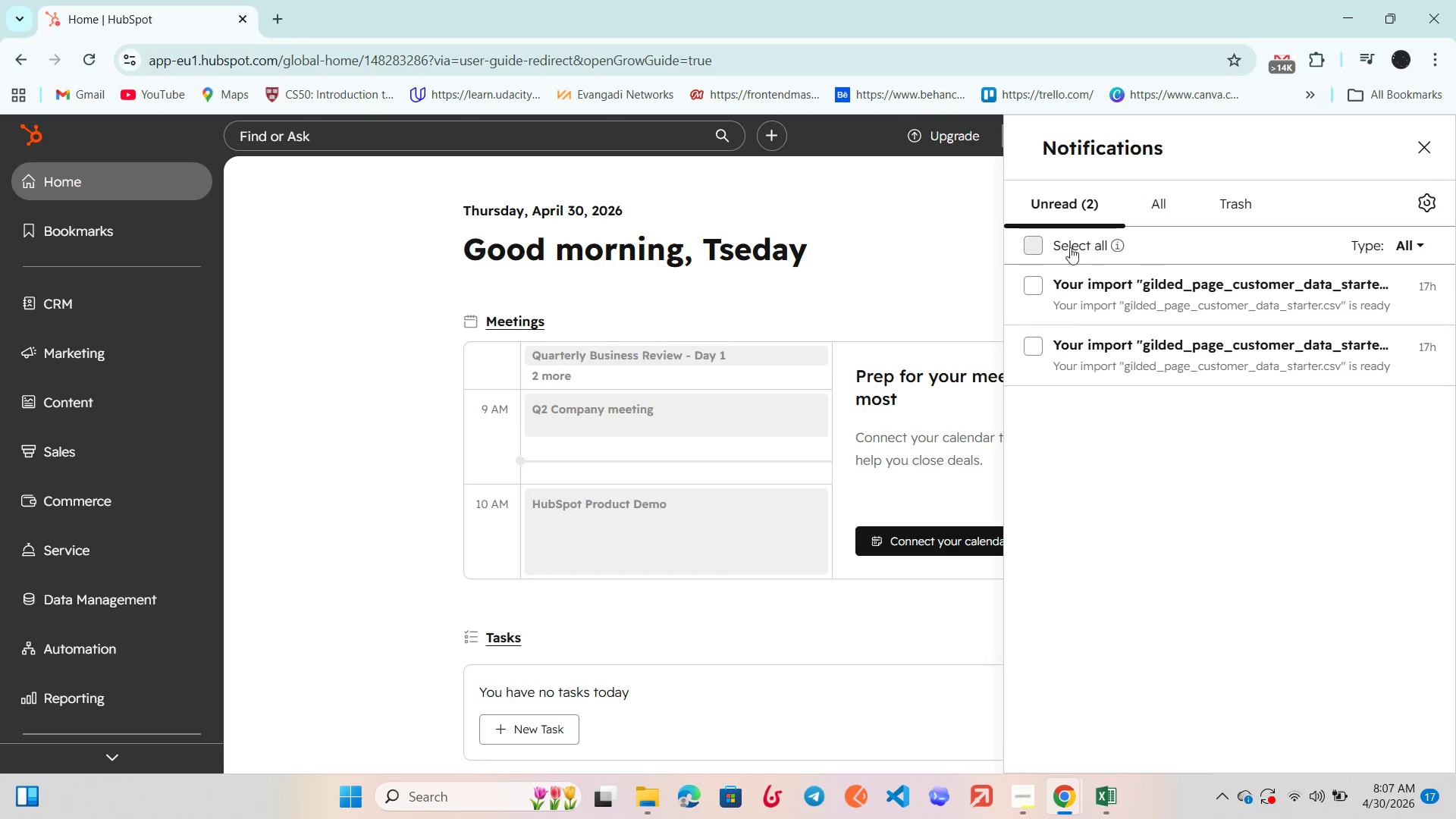 
left_click([1032, 242])
 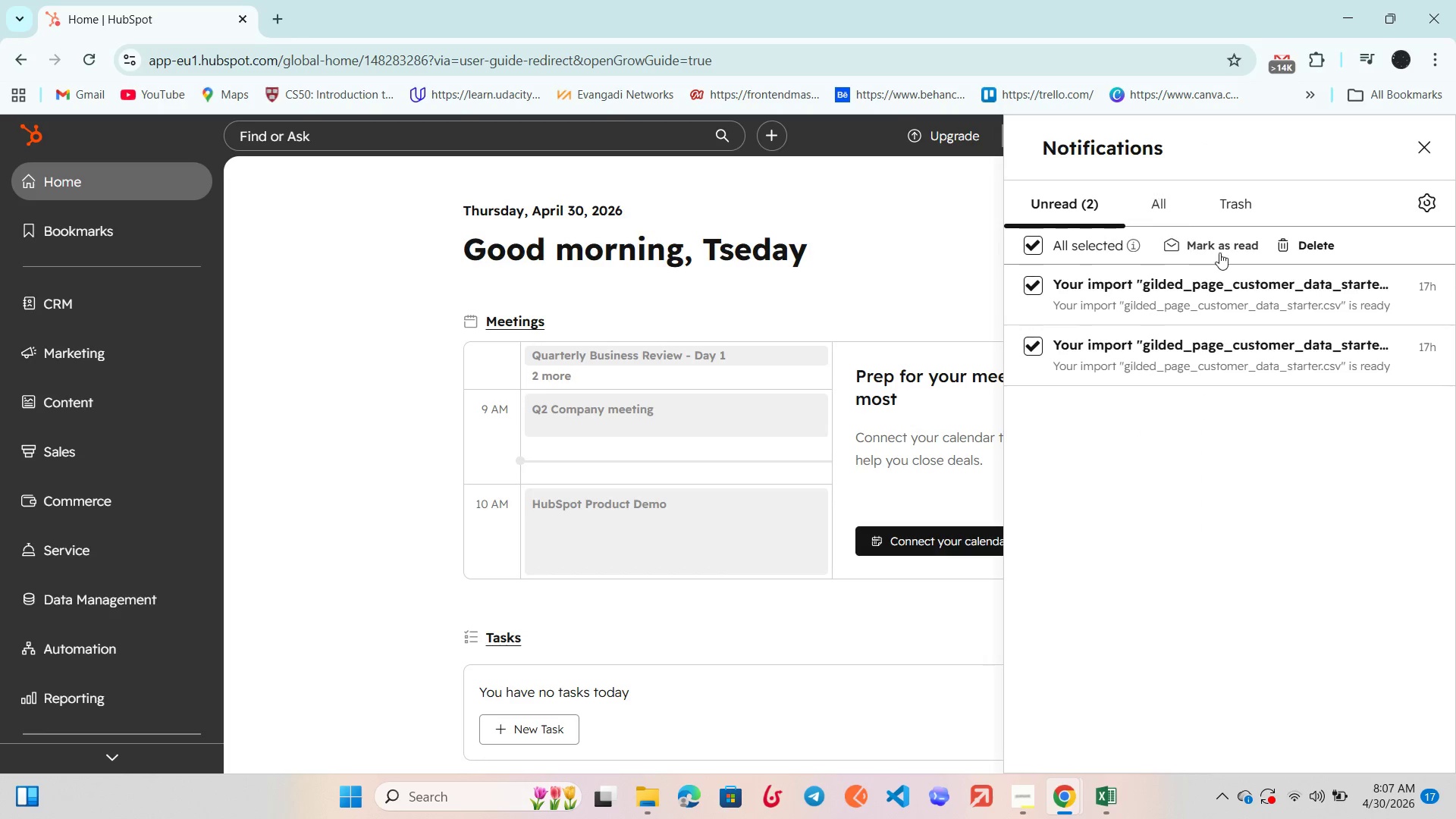 
left_click([1222, 251])
 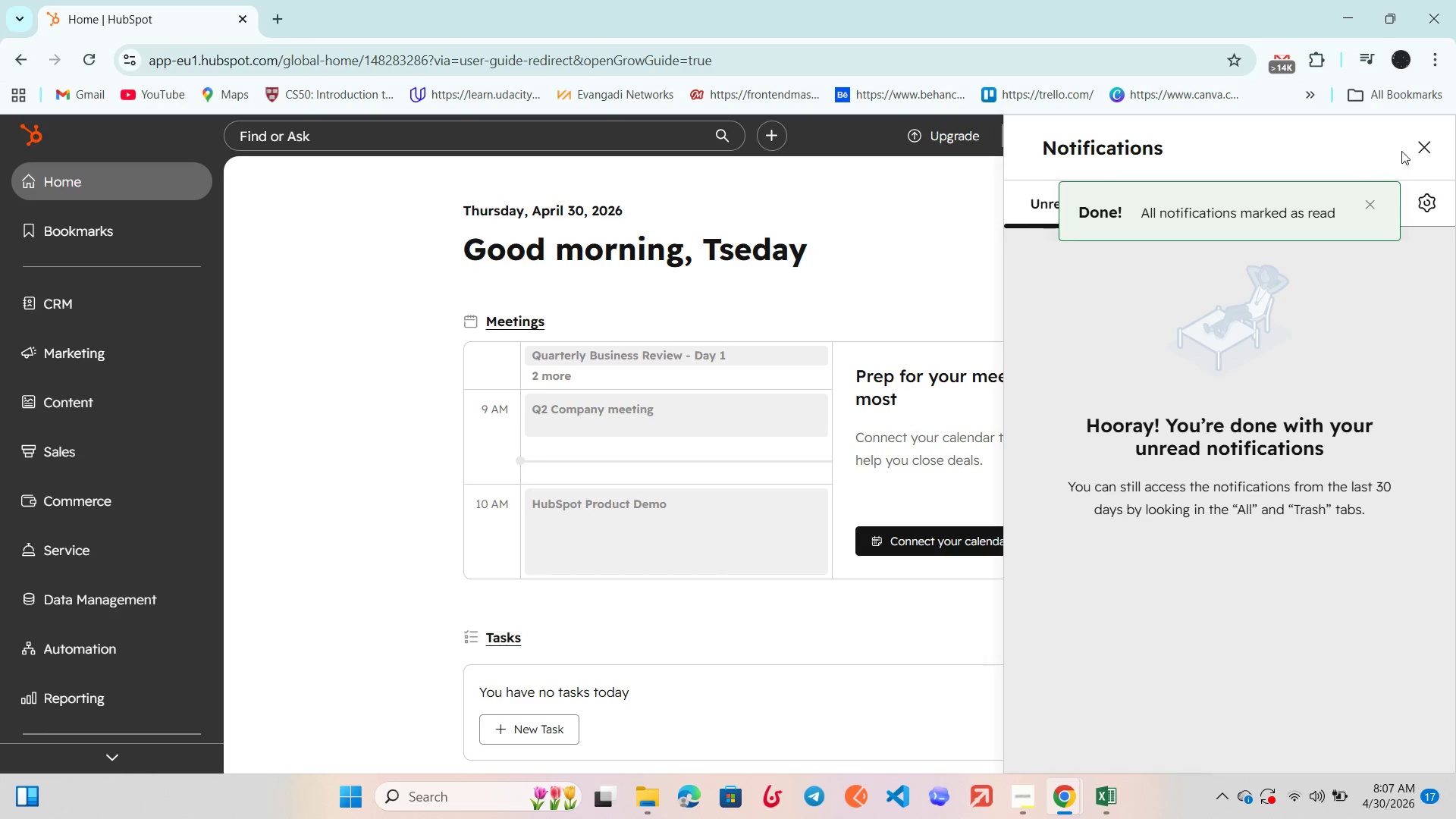 
left_click([1407, 143])
 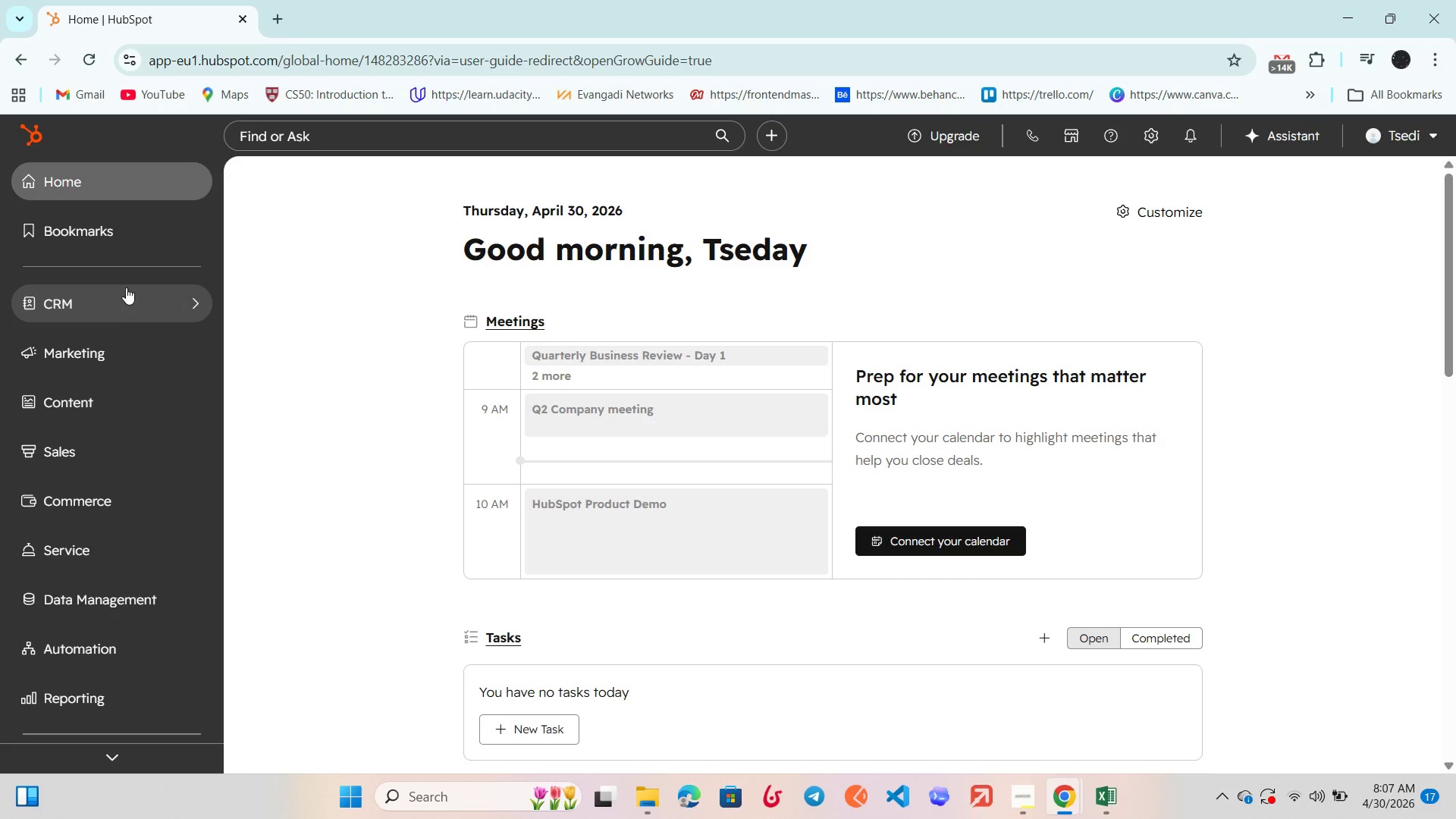 
wait(5.52)
 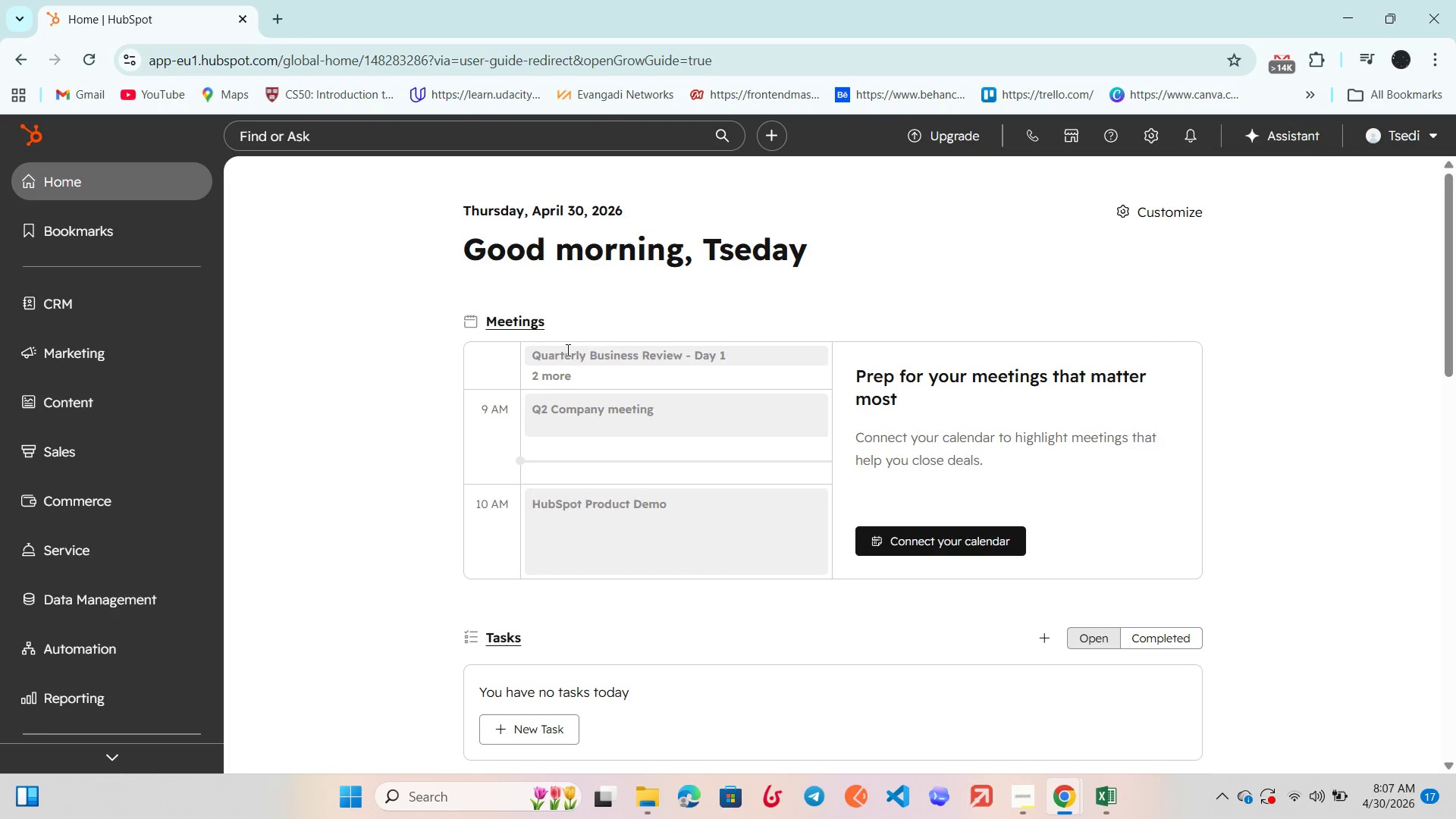 
mouse_move([1131, 144])
 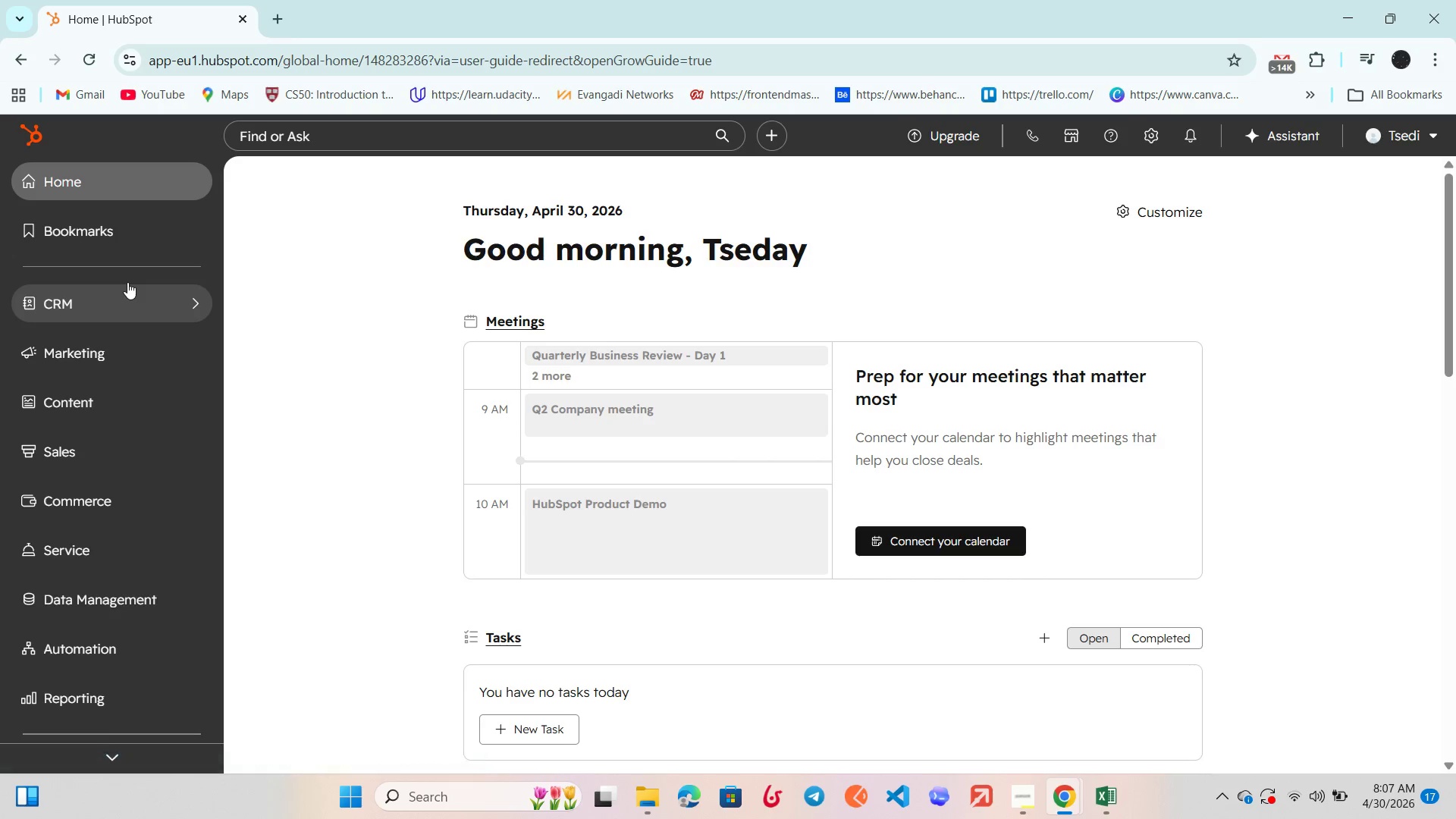 
left_click([127, 282])
 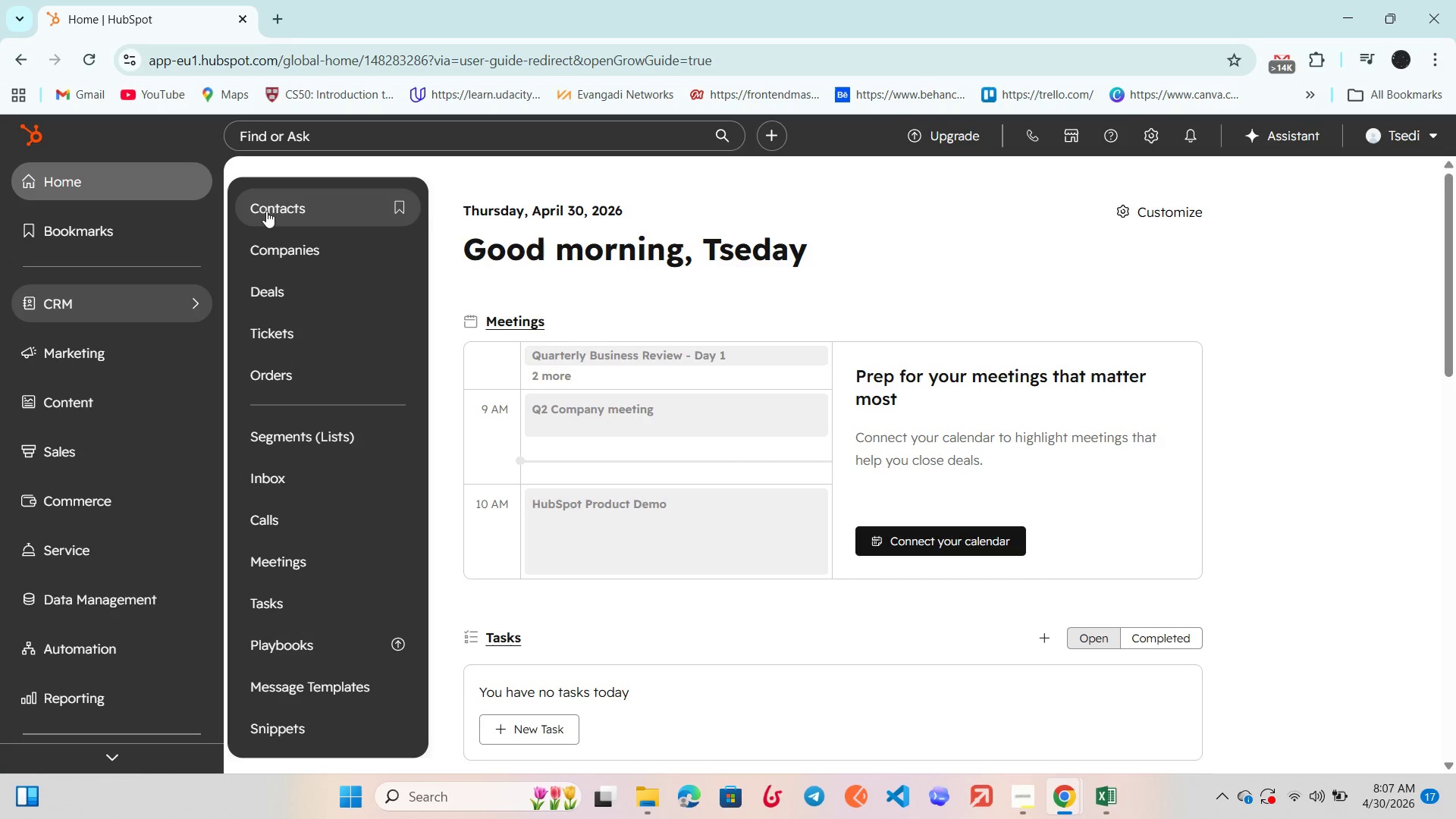 
left_click([271, 209])
 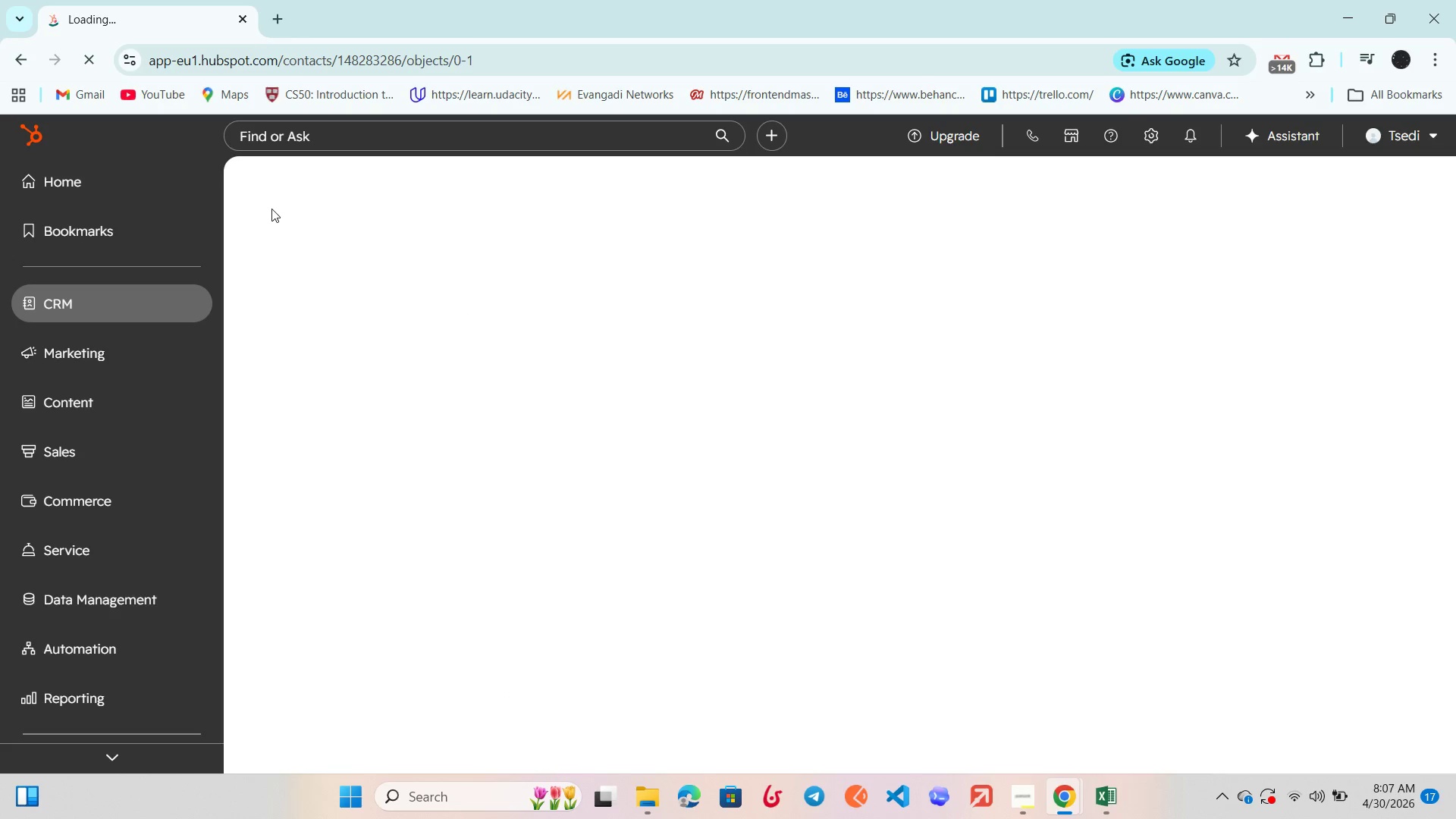 
wait(8.84)
 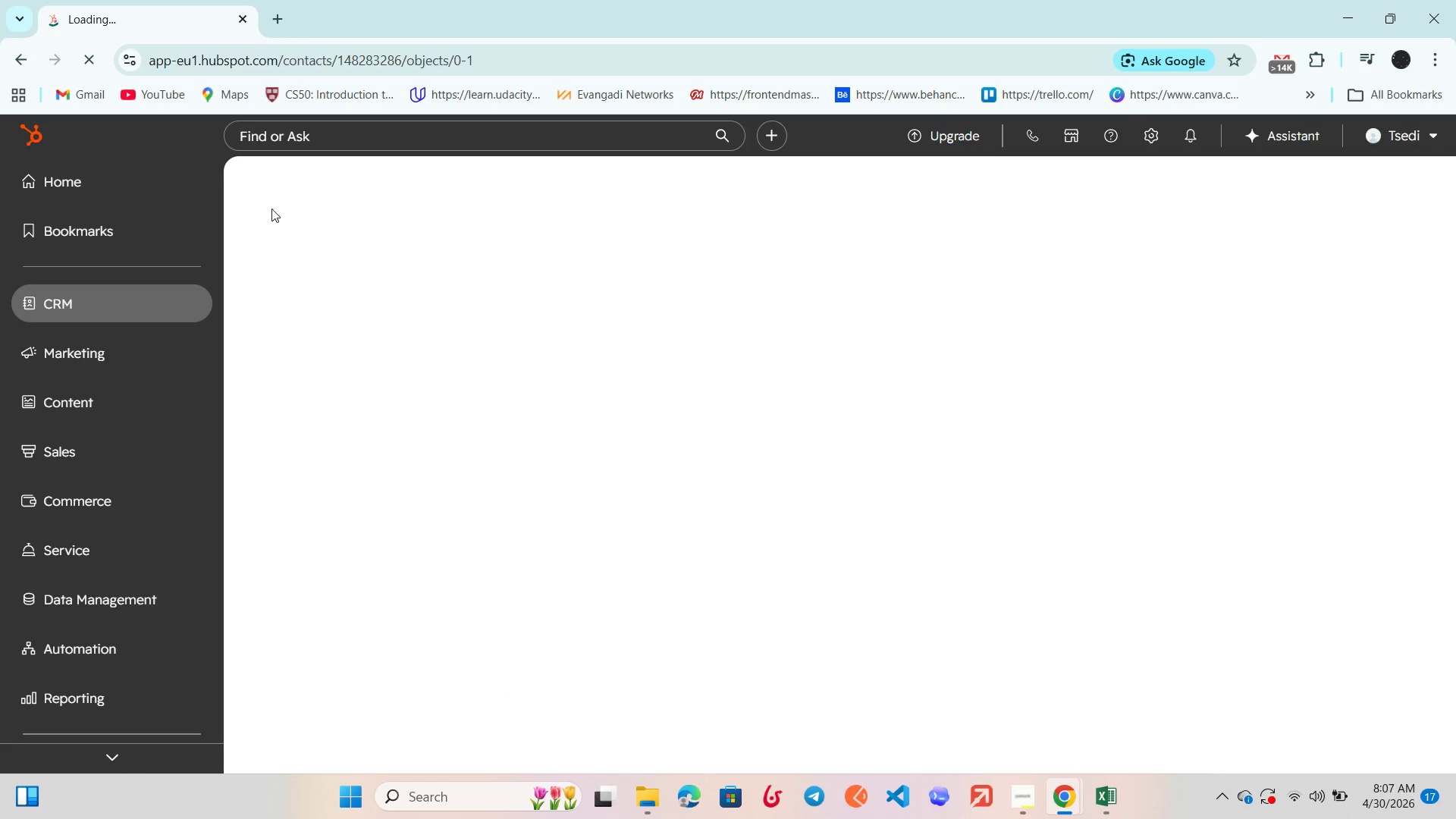 
scroll: coordinate [626, 270], scroll_direction: up, amount: 9.0
 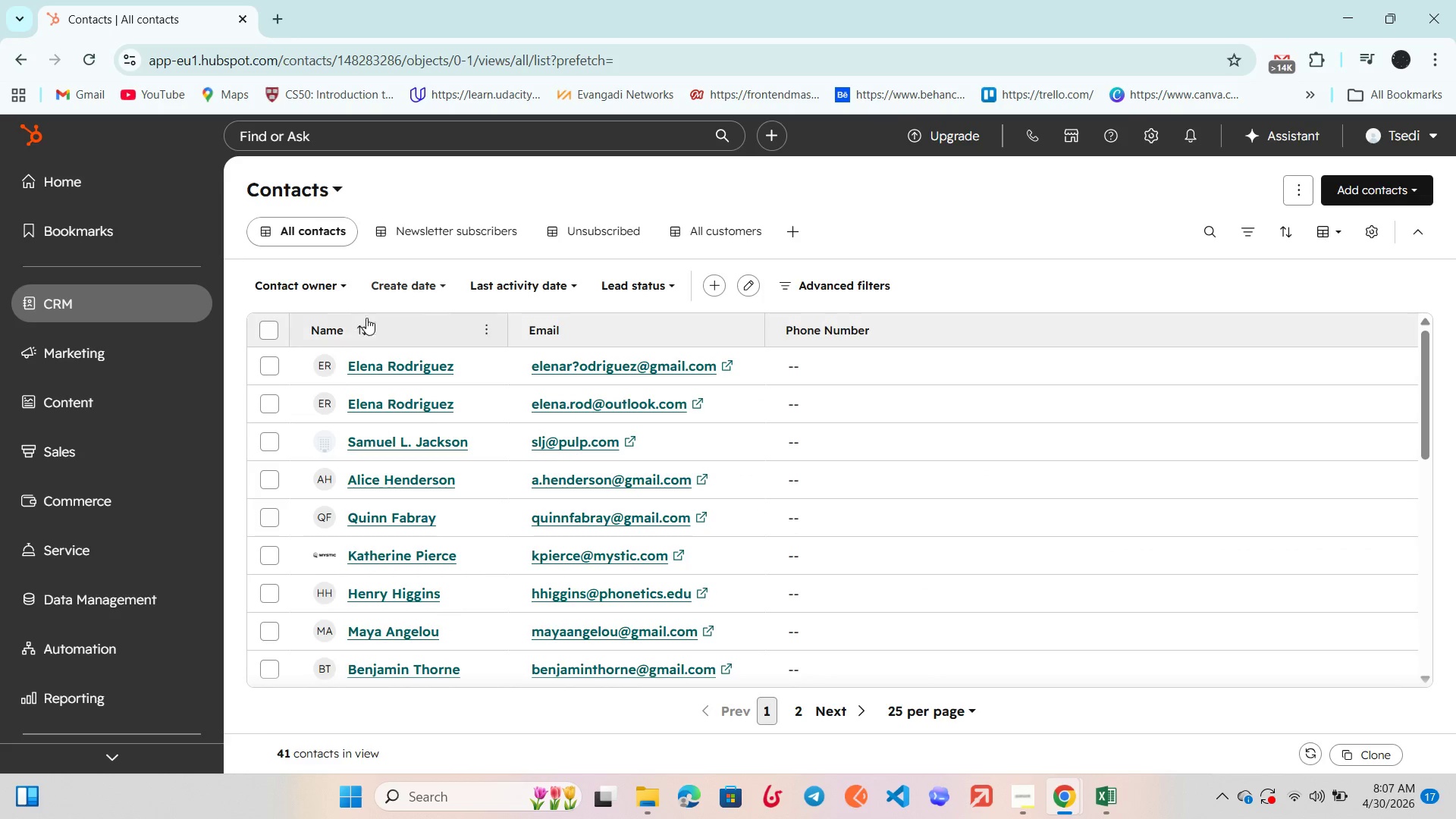 
left_click([270, 330])
 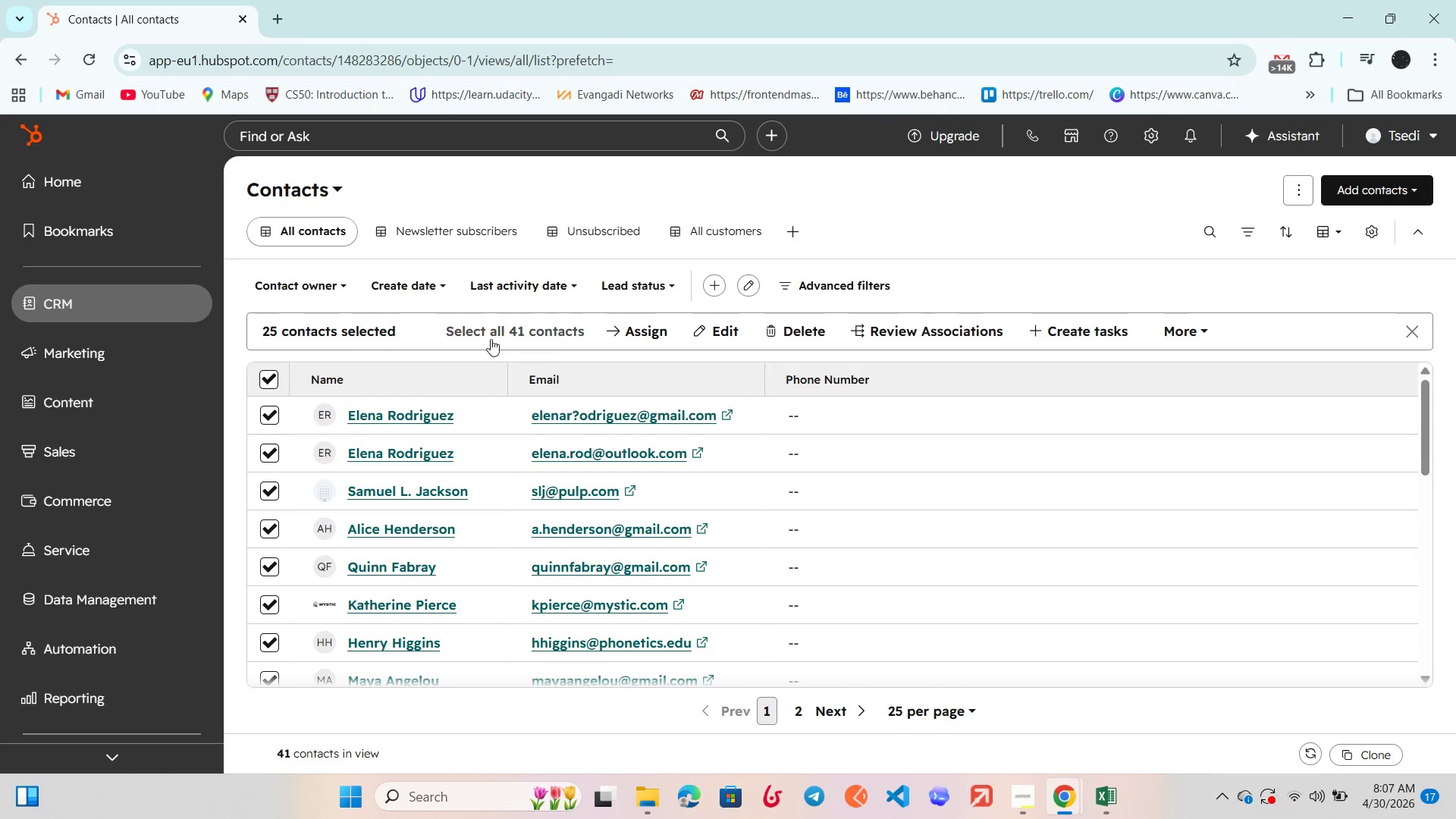 
left_click([521, 337])
 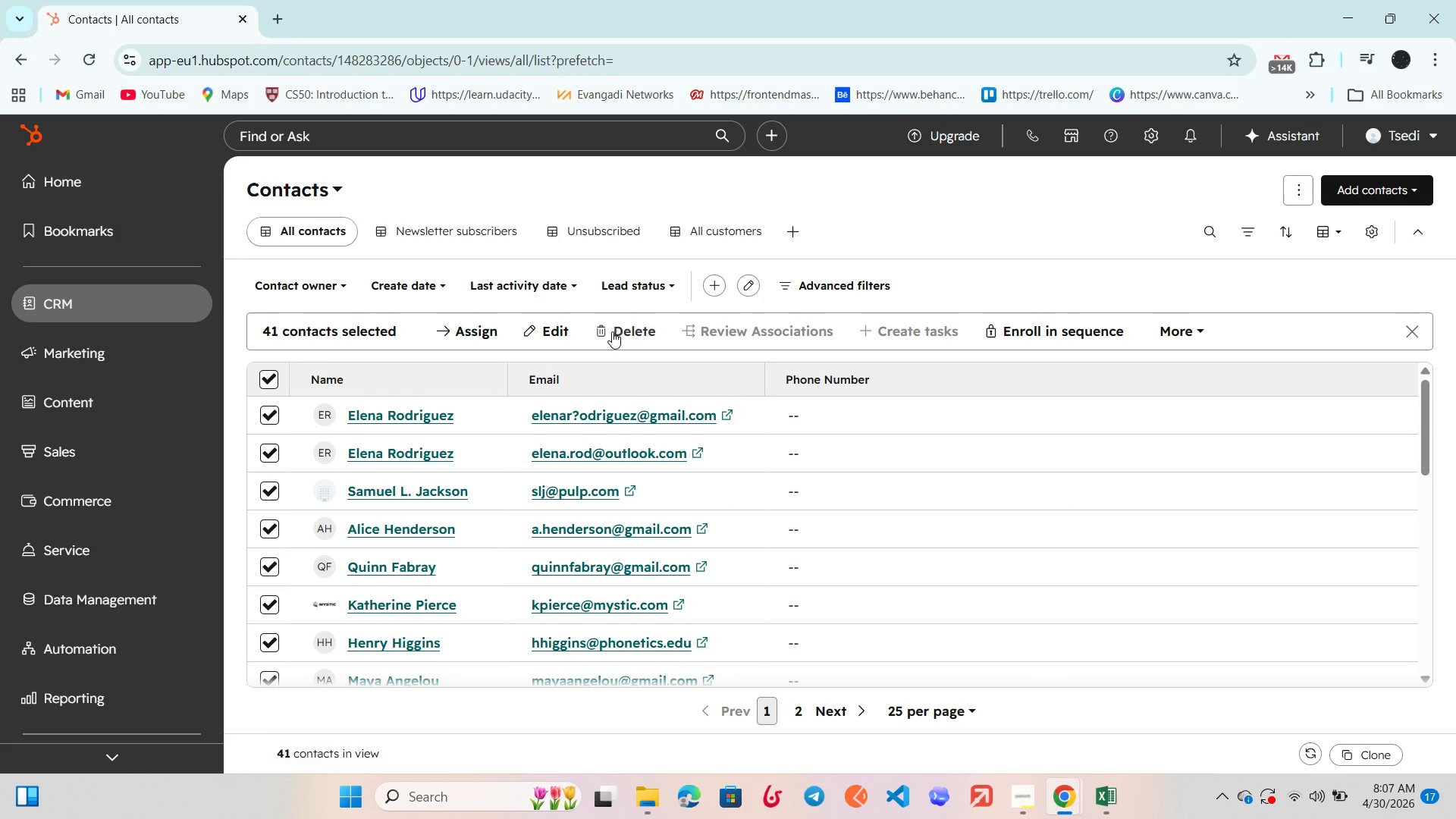 
left_click([618, 331])
 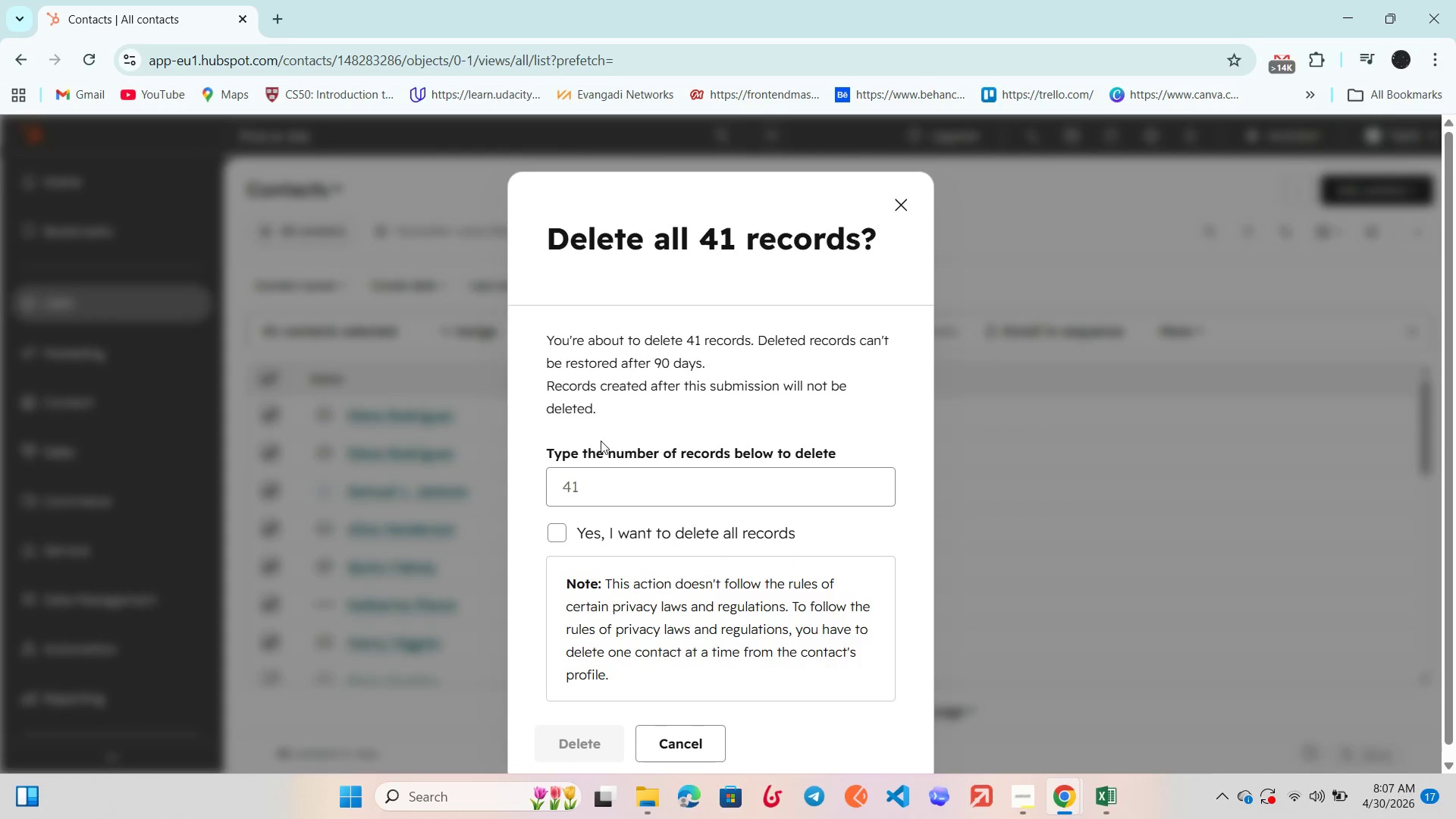 
left_click_drag(start_coordinate=[607, 501], to_coordinate=[617, 492])
 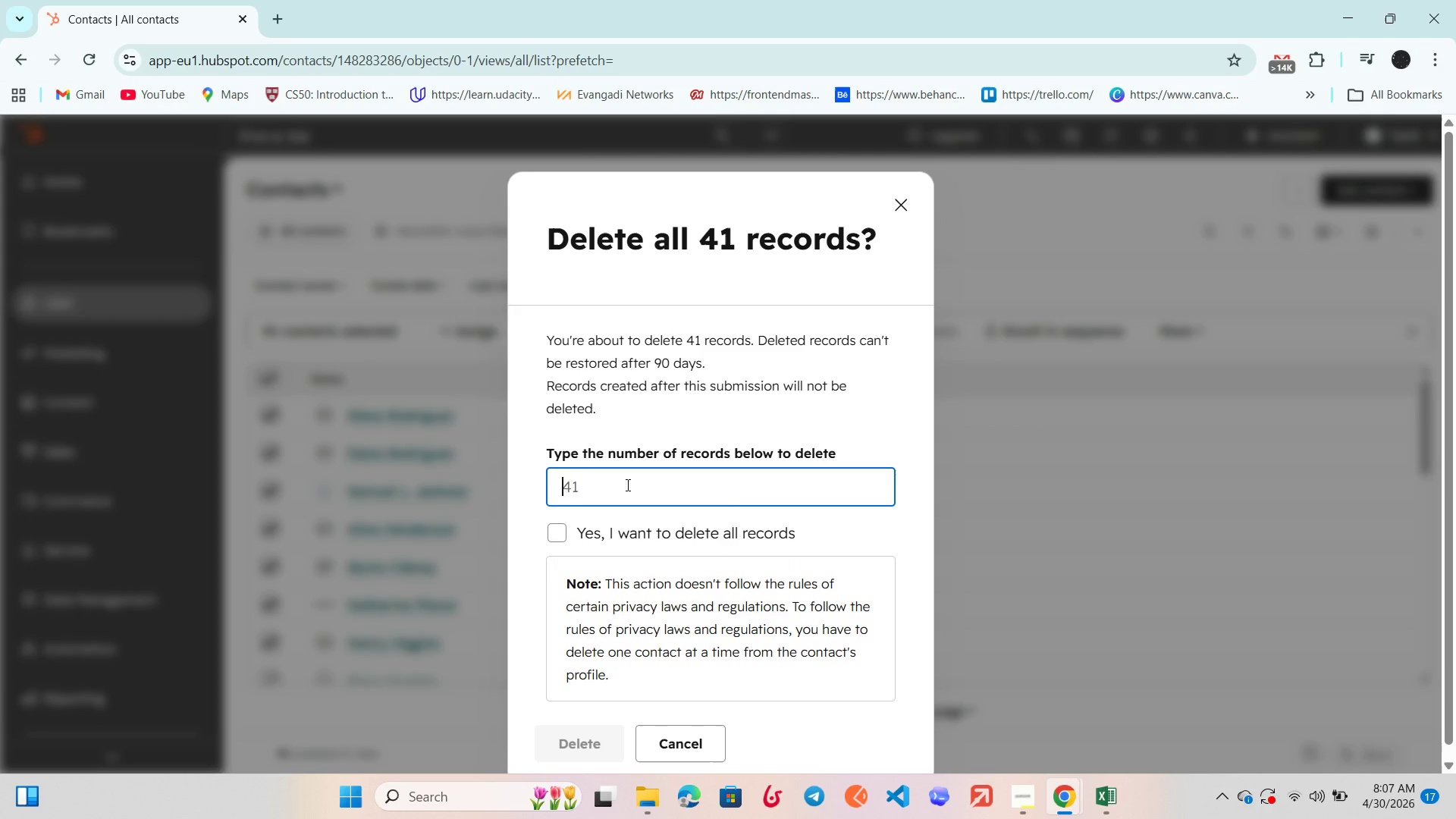 
type(641)
 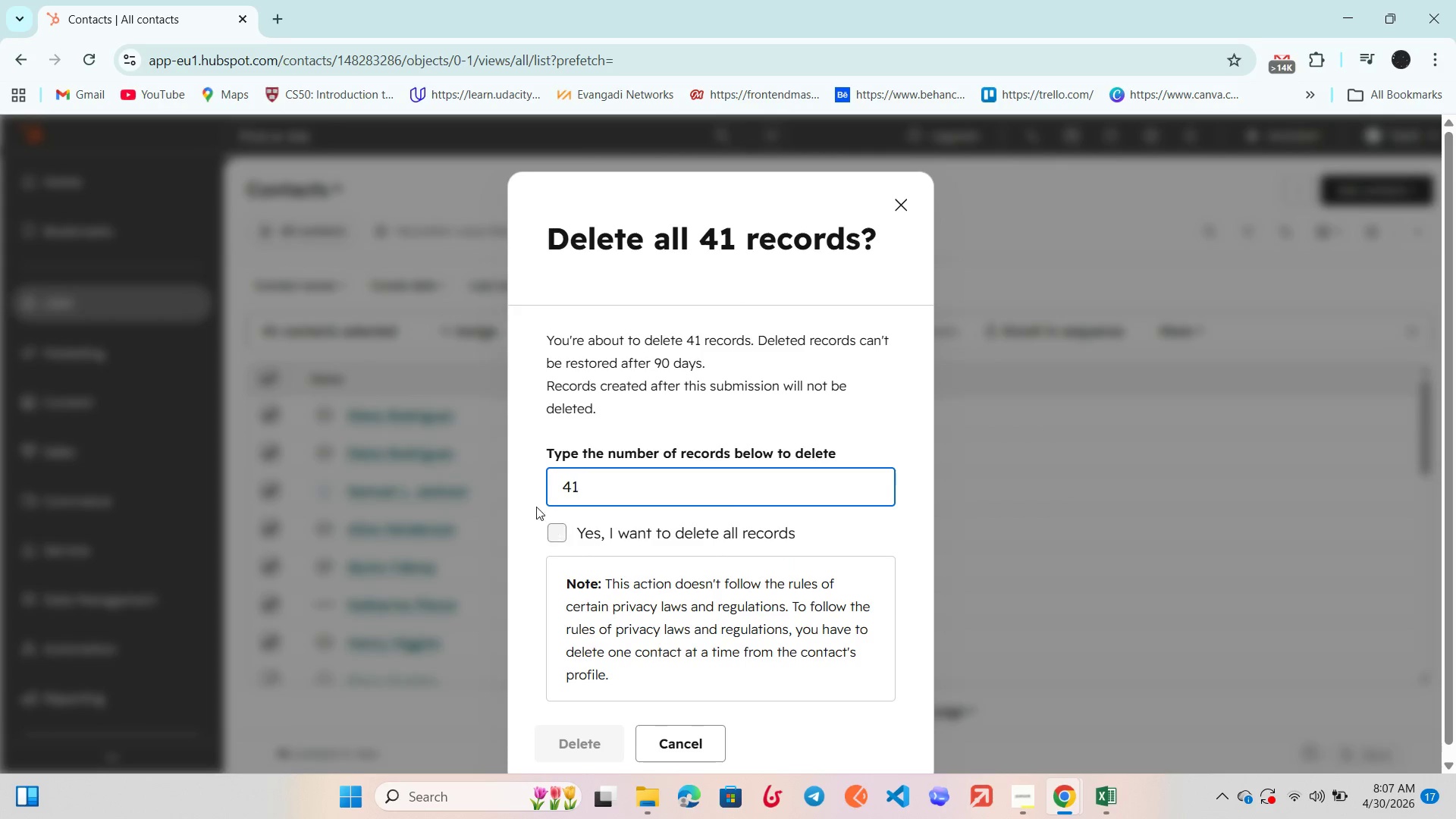 
left_click([550, 524])
 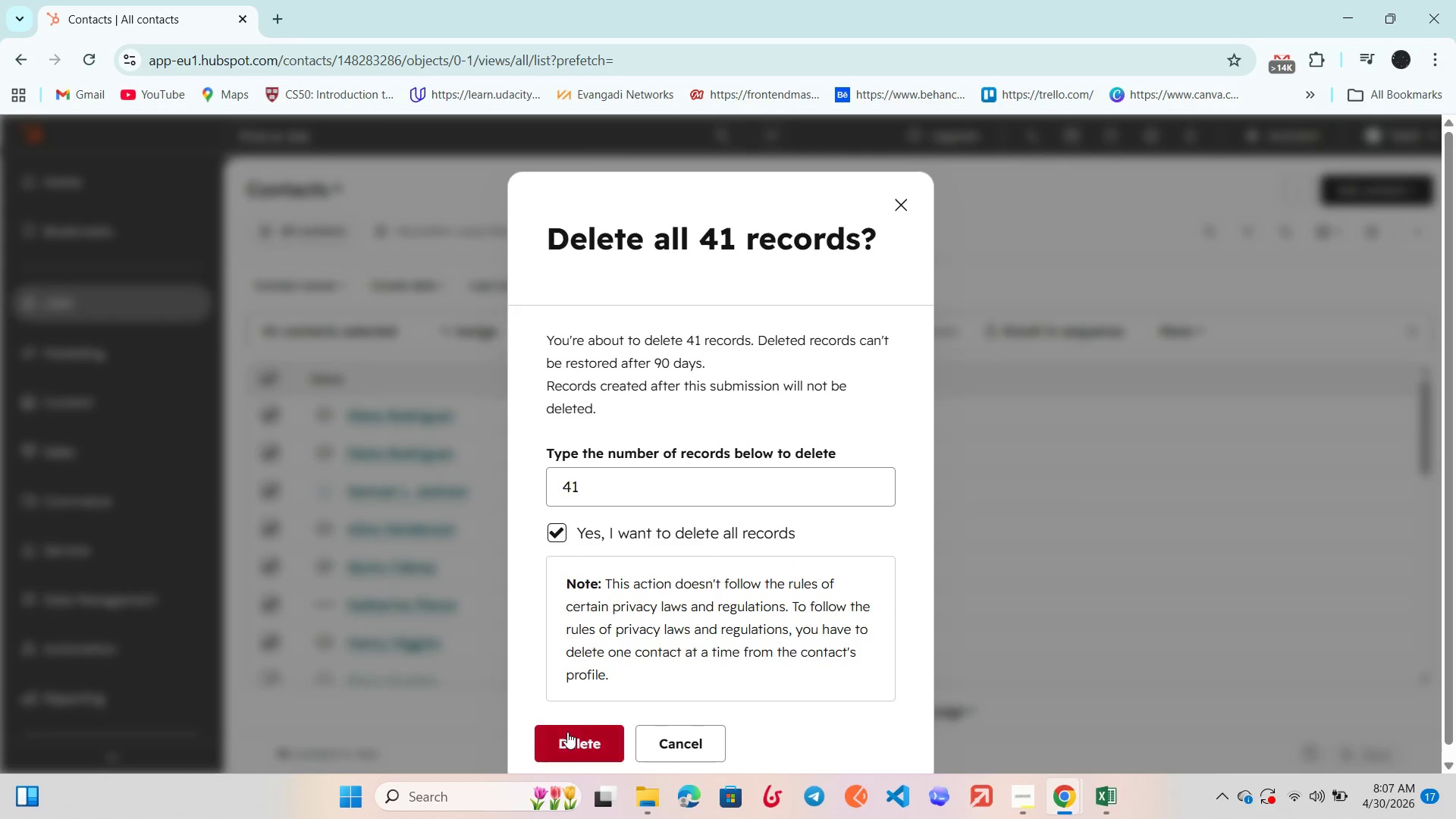 
left_click([567, 733])
 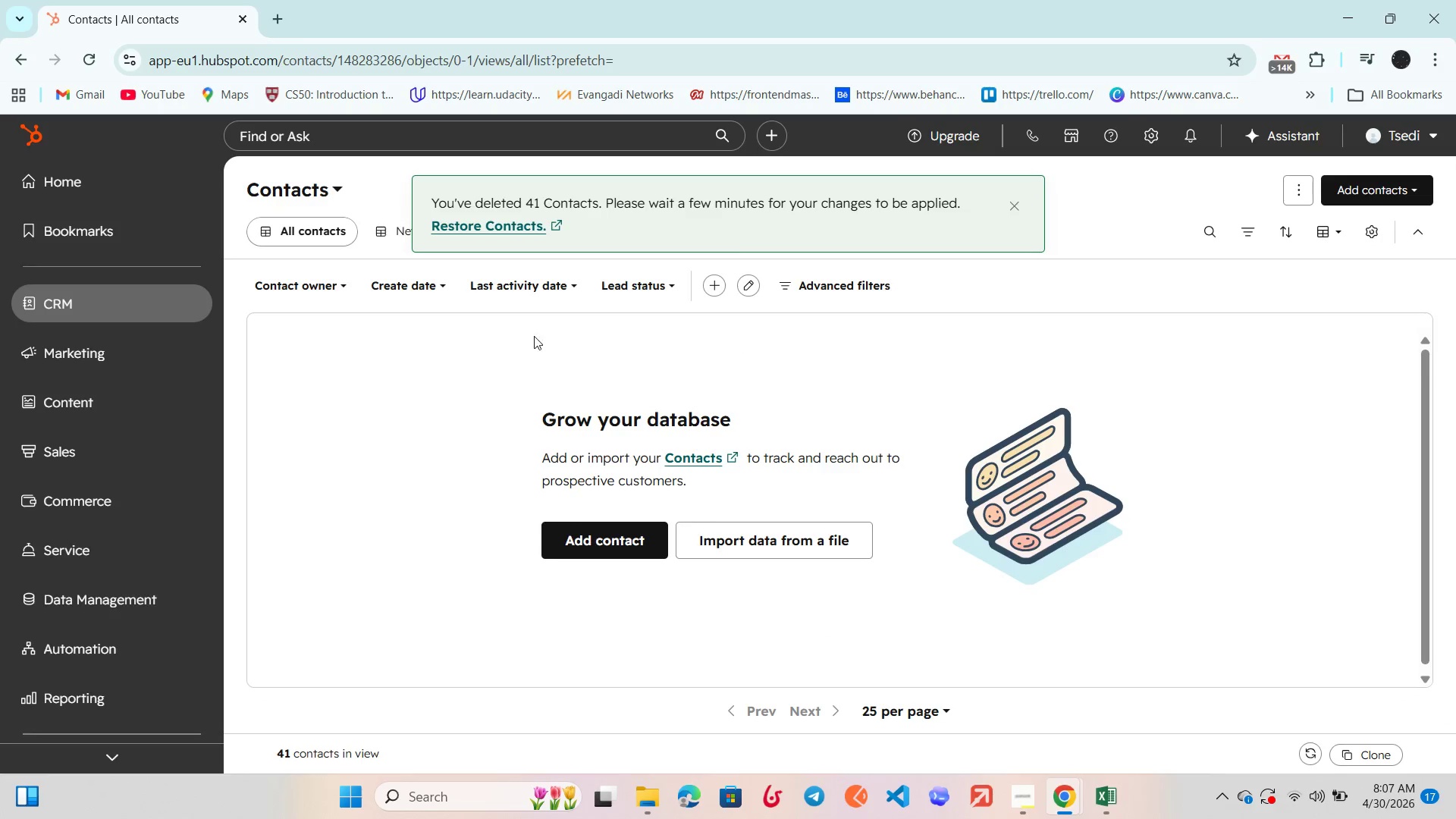 
left_click([134, 297])
 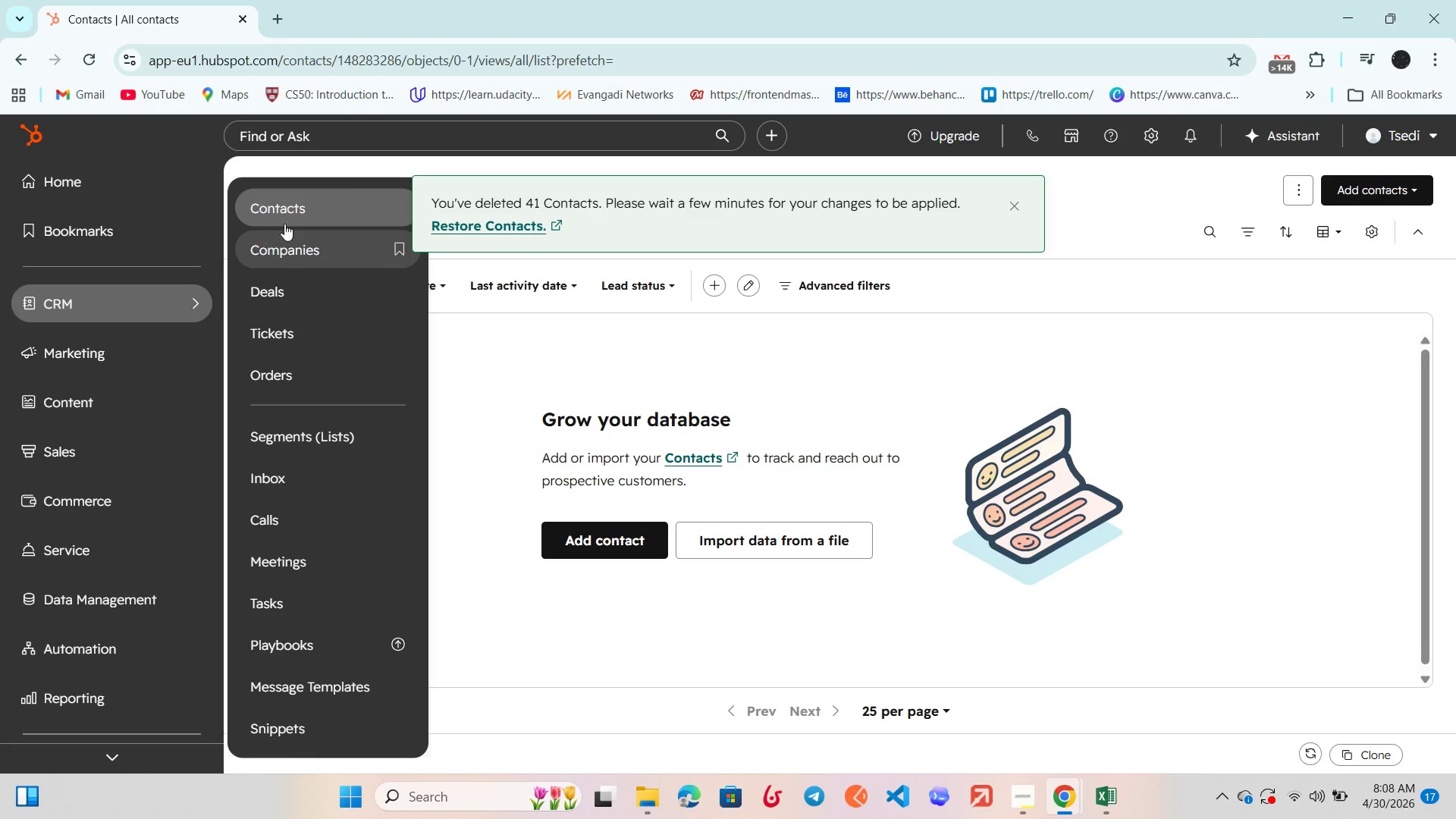 
left_click([296, 211])
 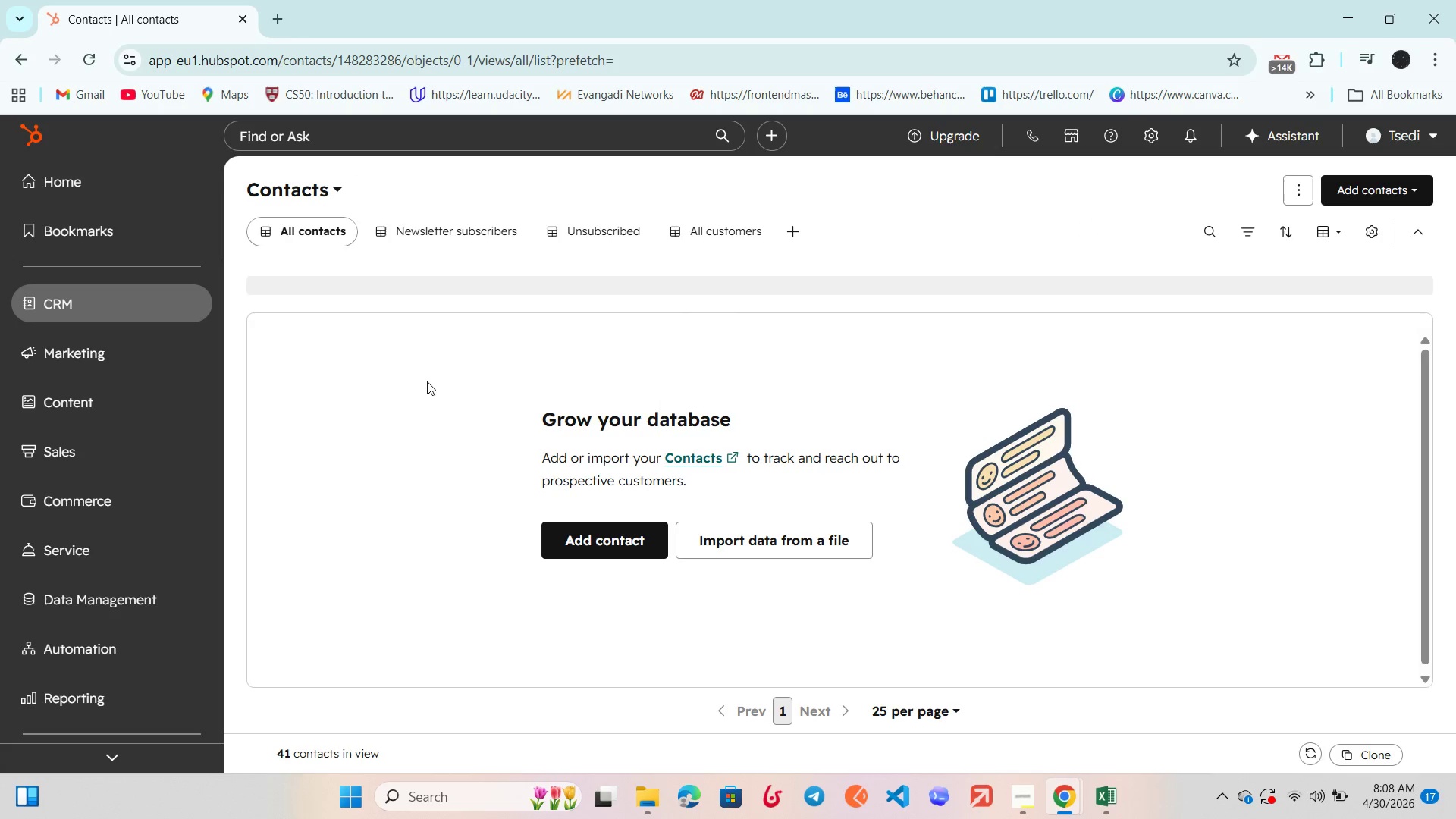 
wait(6.22)
 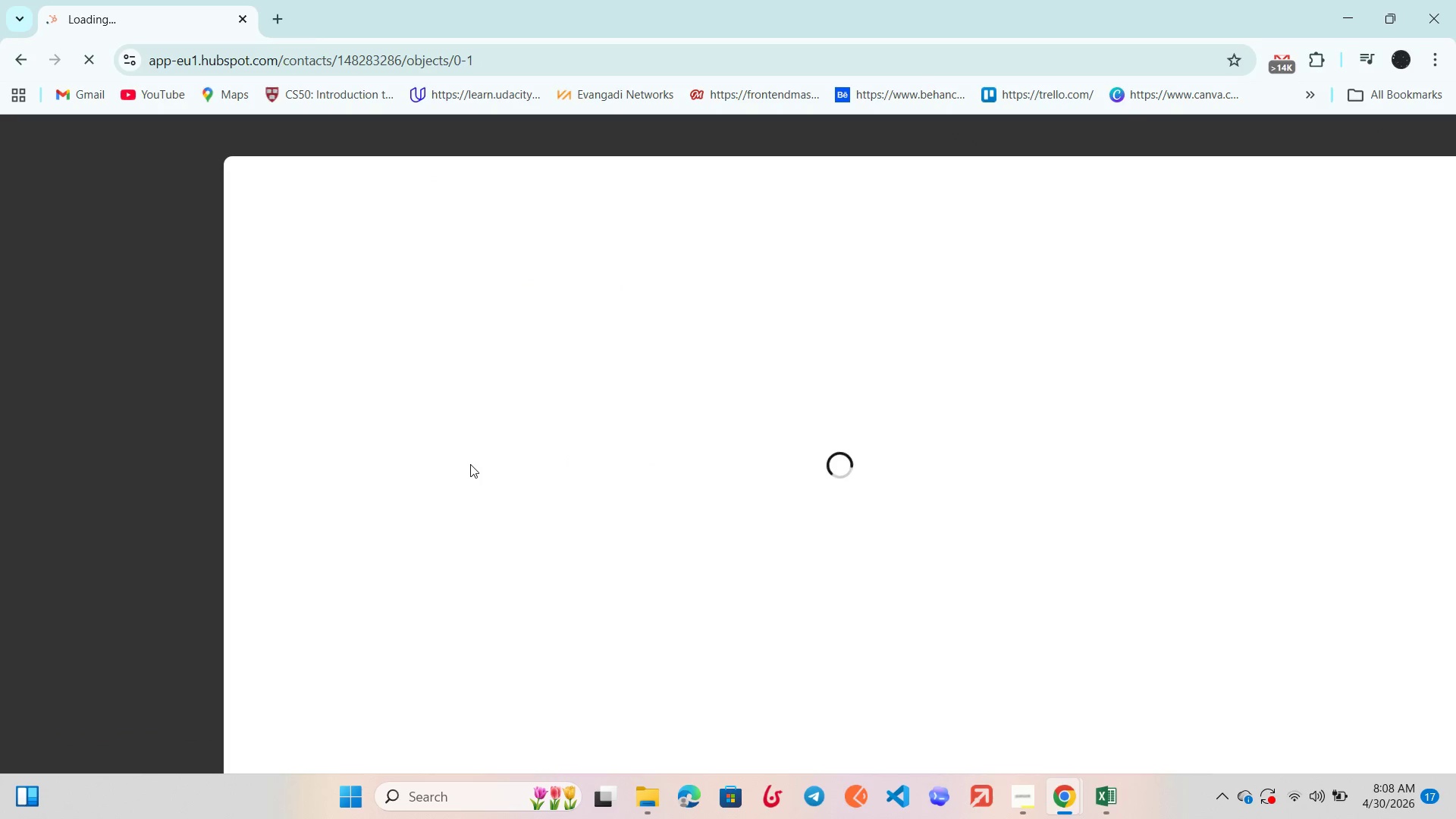 
left_click([140, 351])
 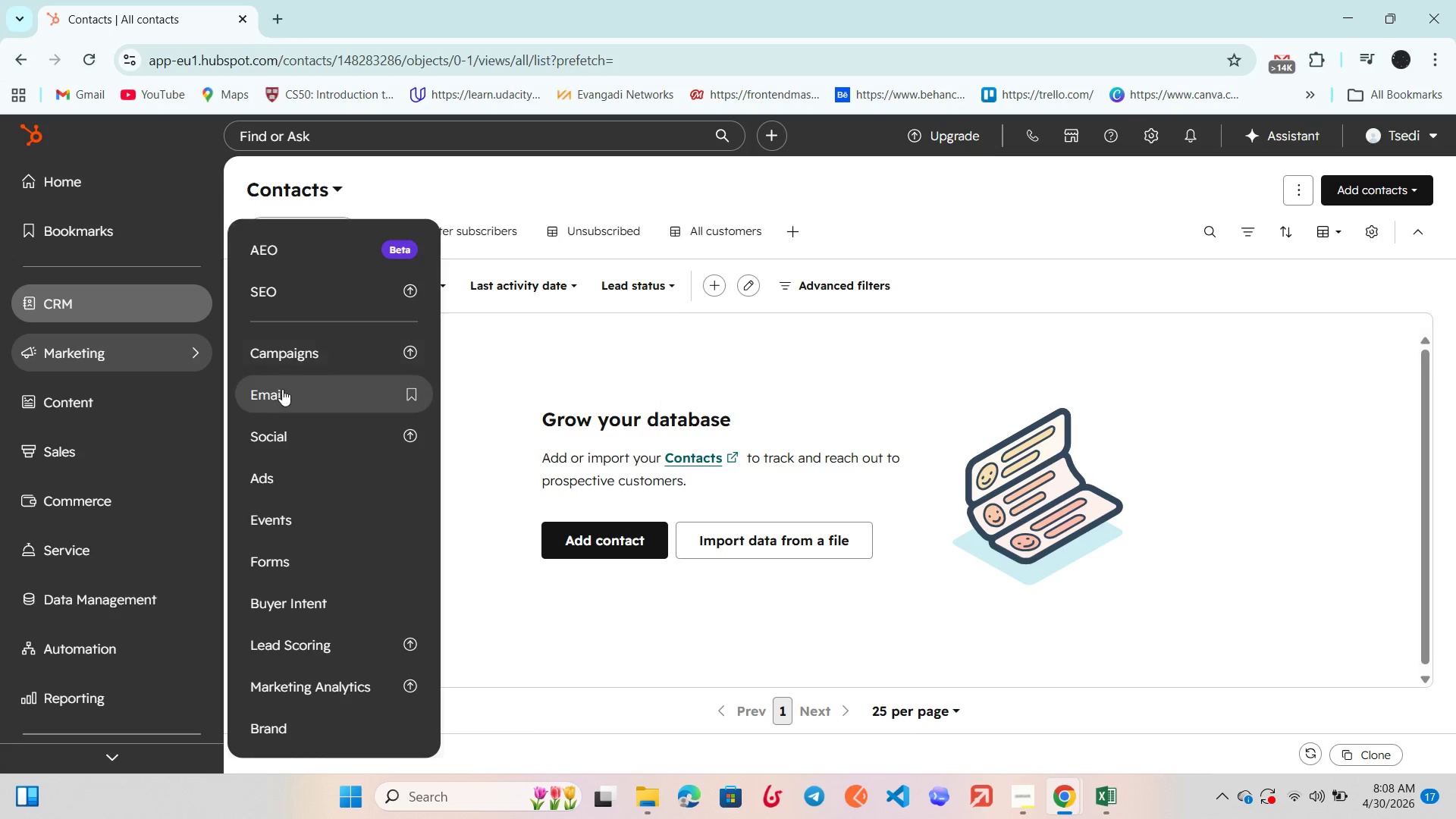 
left_click([286, 389])
 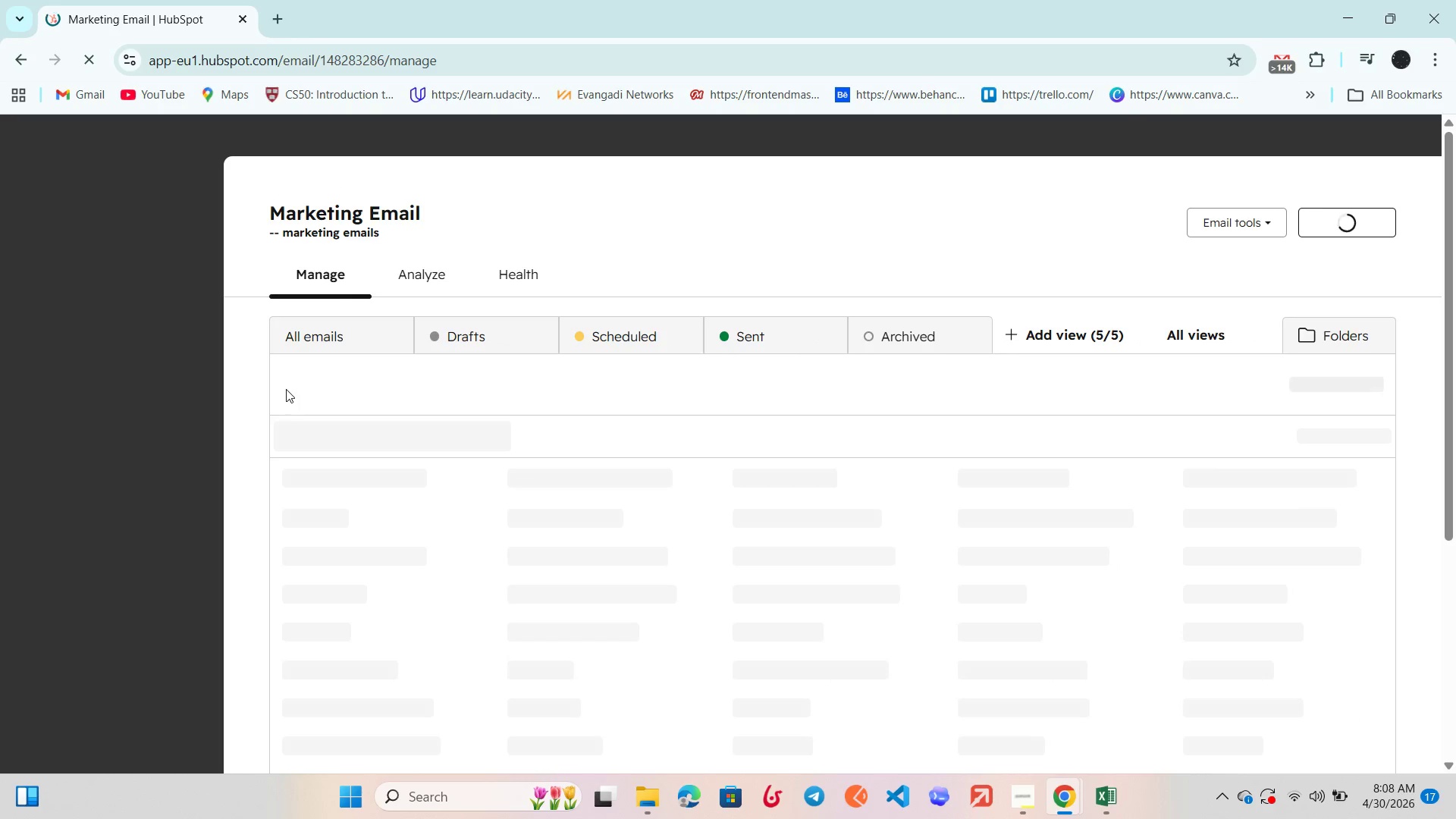 
mouse_move([318, 334])
 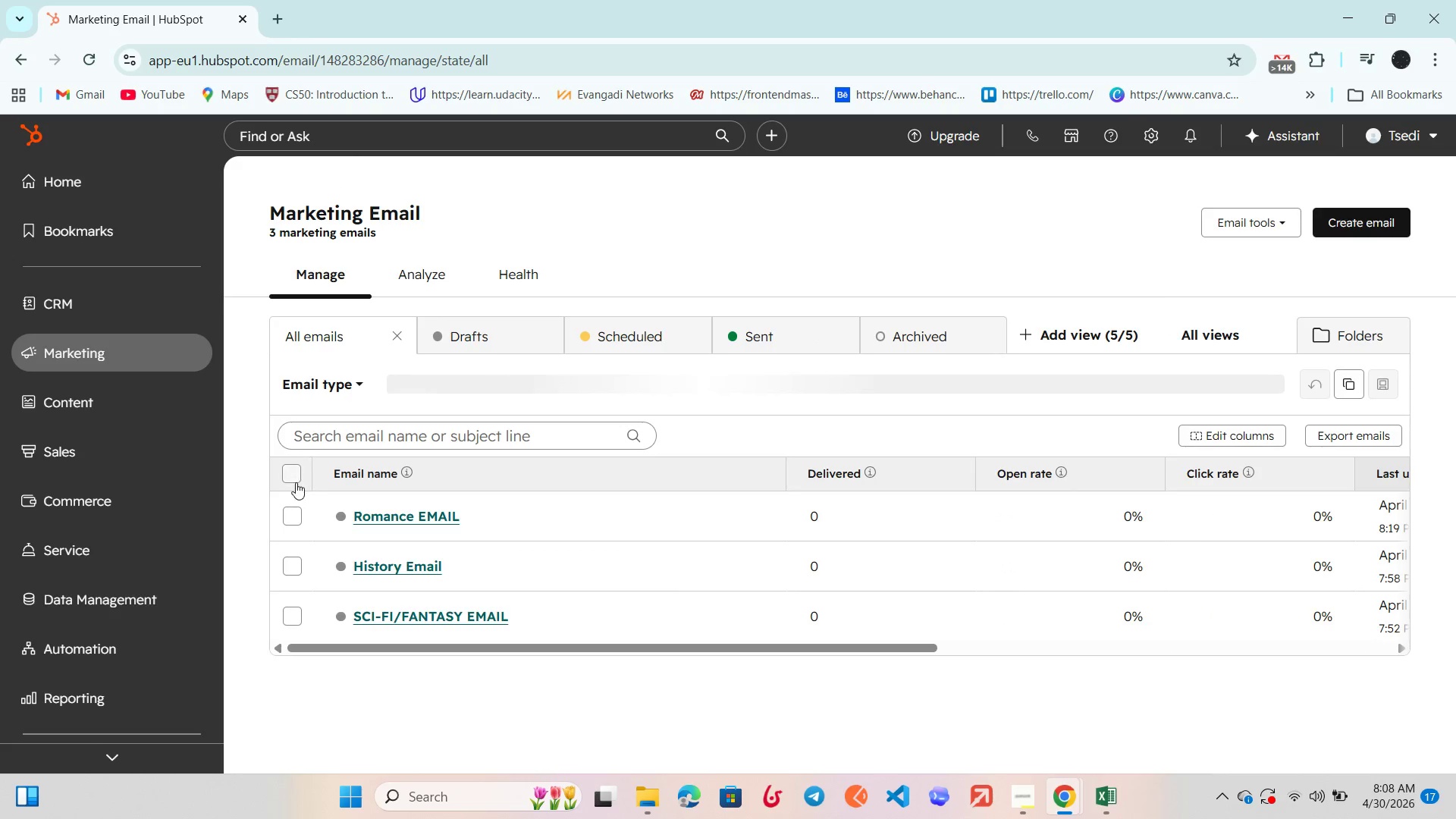 
left_click([294, 481])
 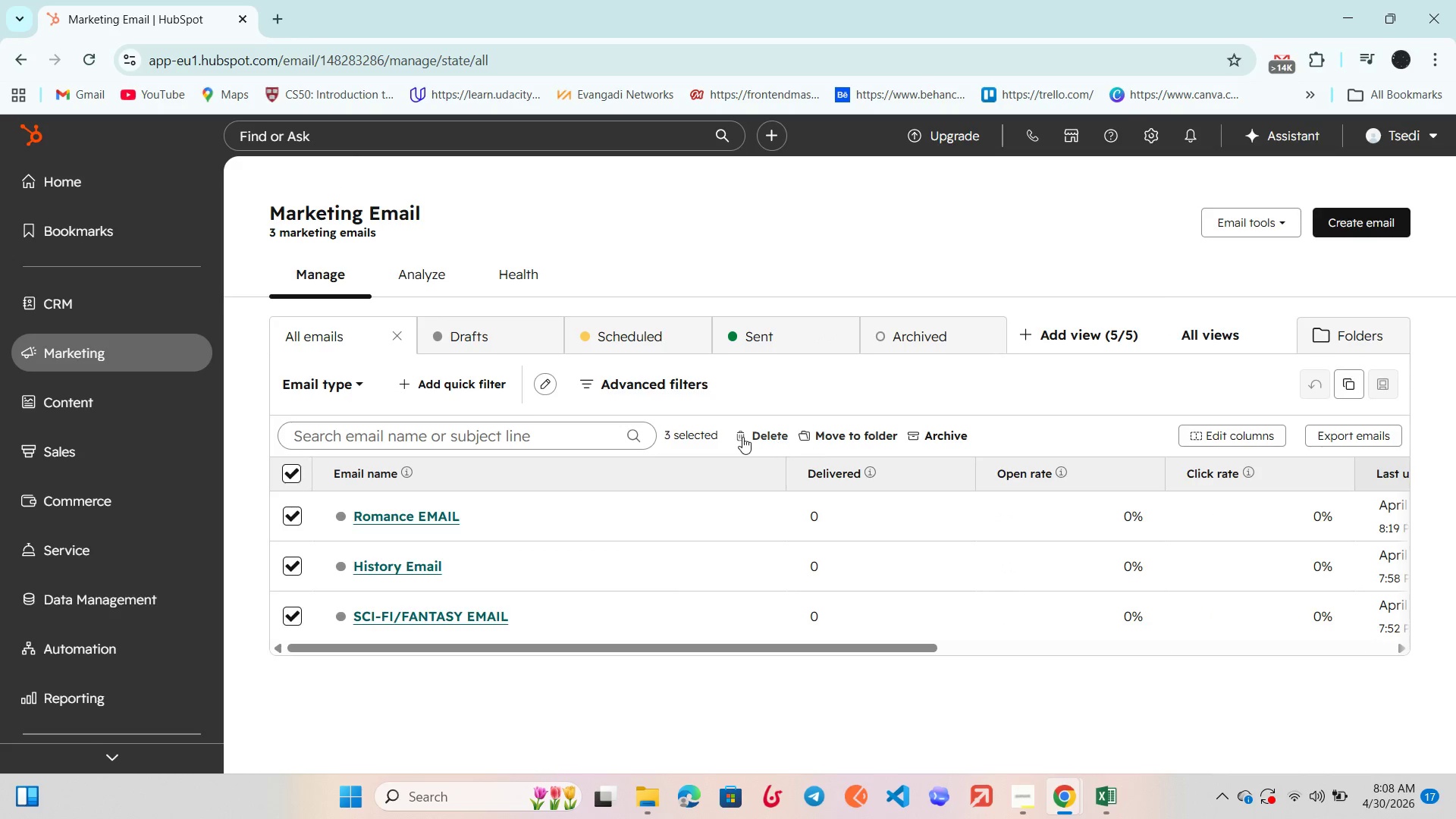 
left_click([742, 437])
 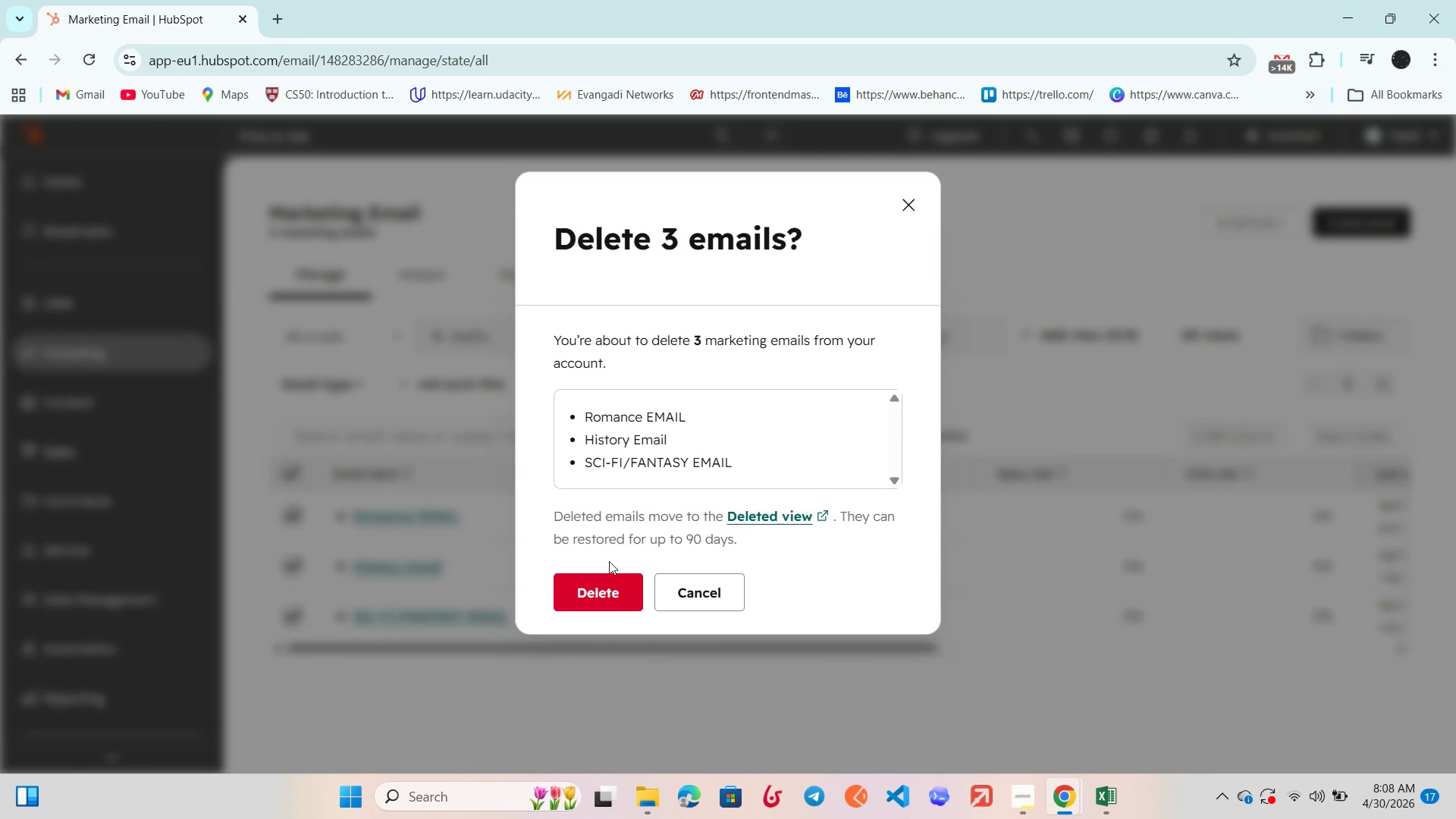 
left_click([603, 592])
 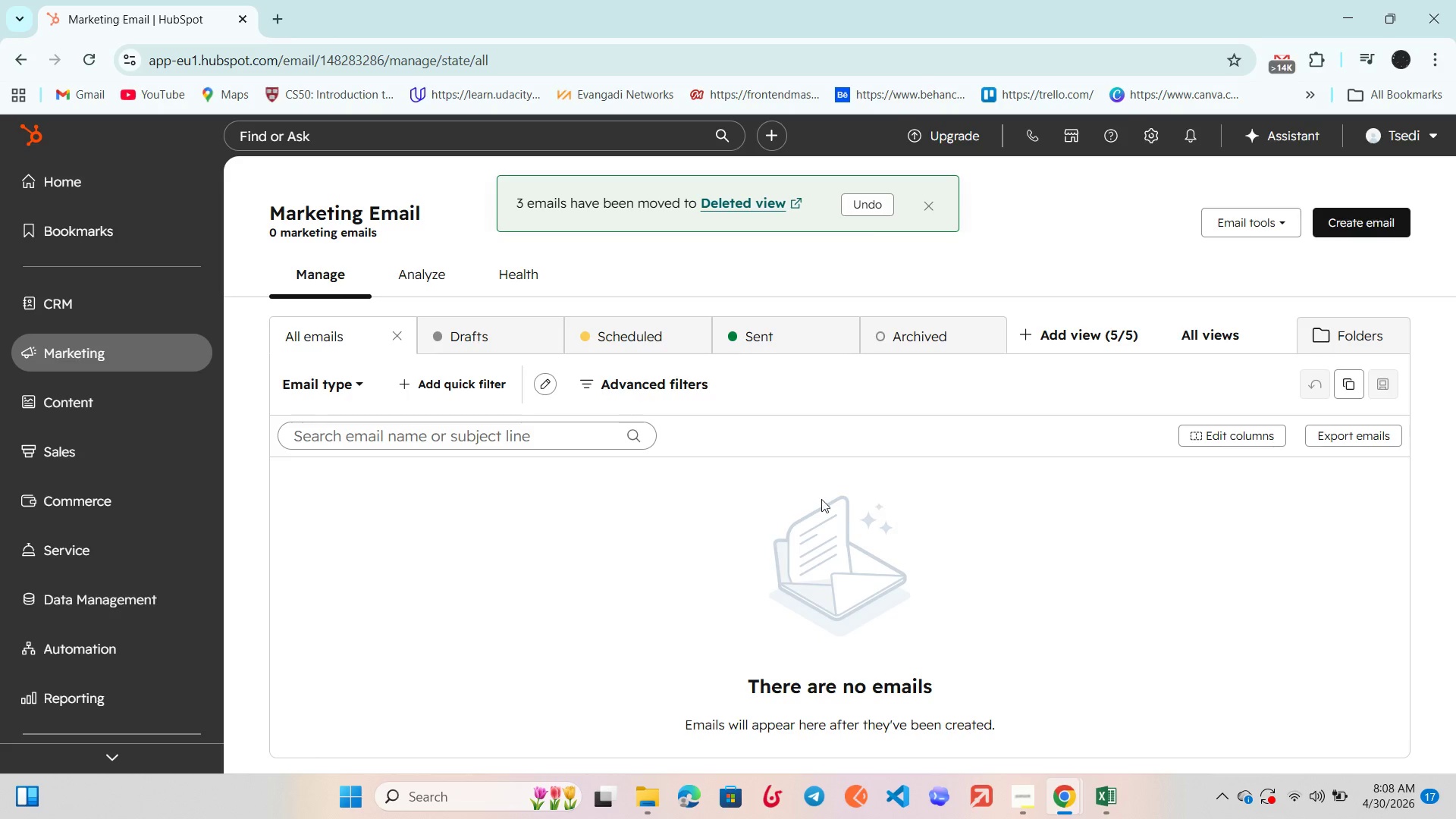 
left_click([148, 310])
 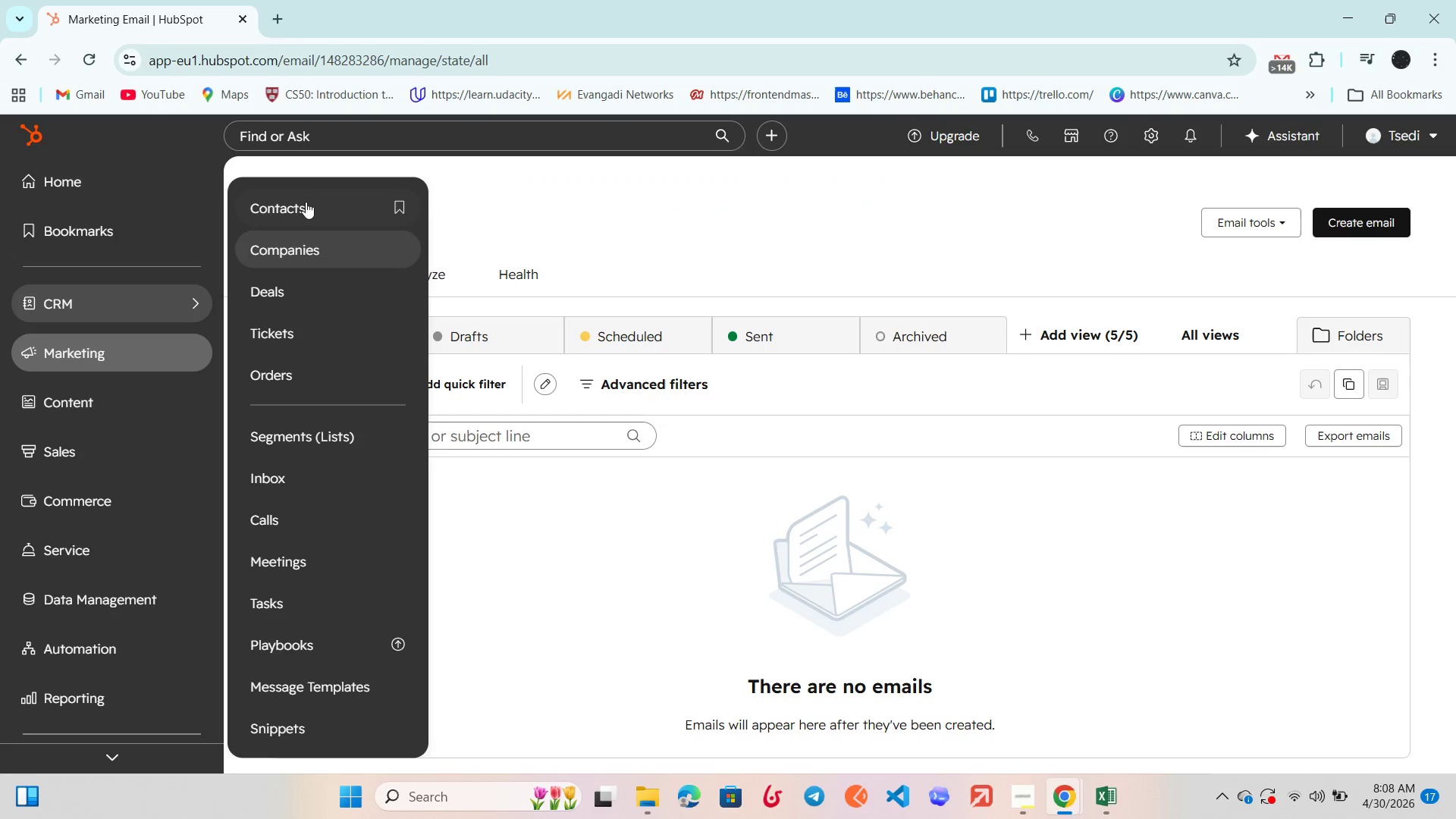 
left_click([309, 196])
 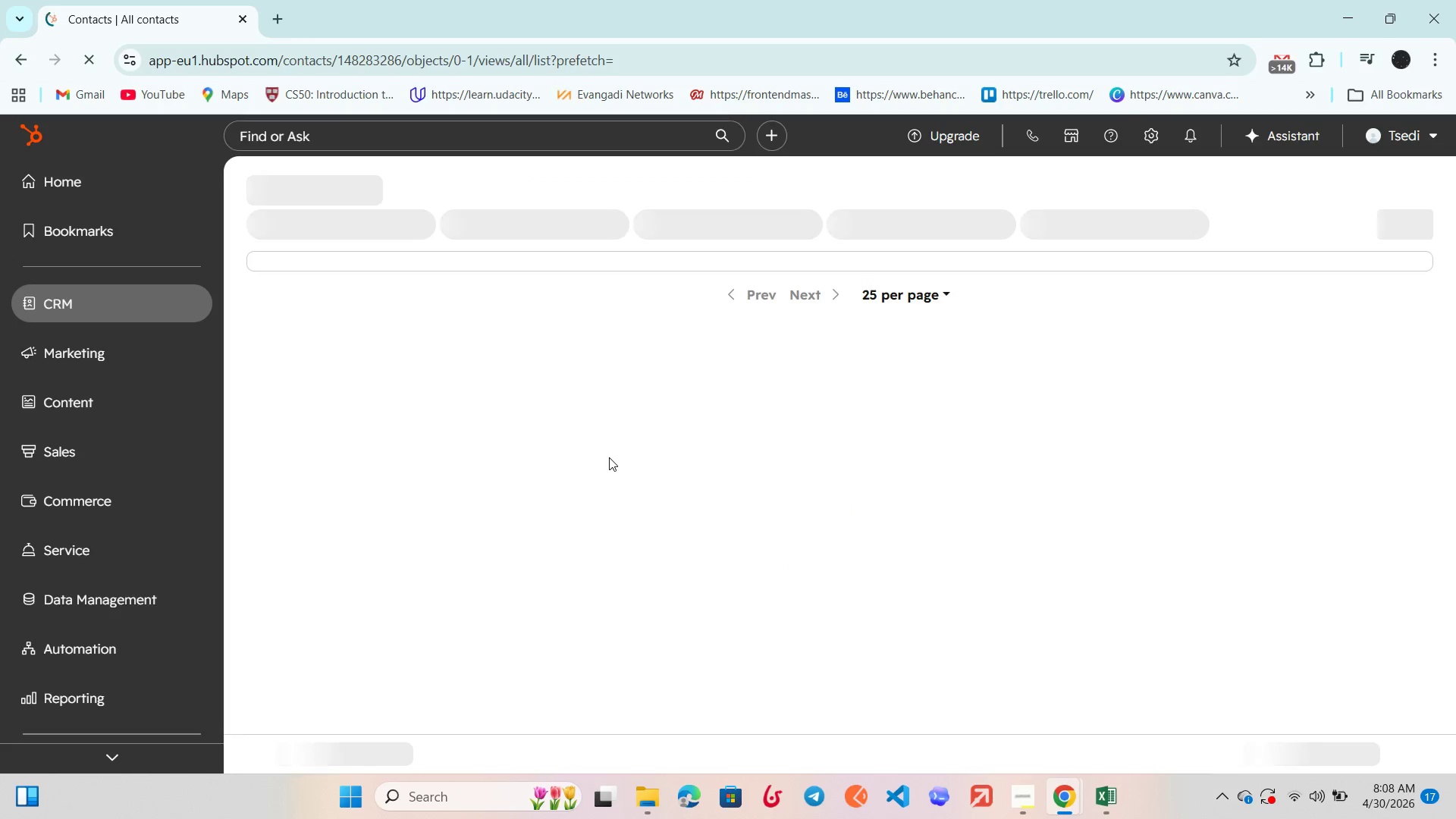 
scroll: coordinate [610, 453], scroll_direction: up, amount: 4.0
 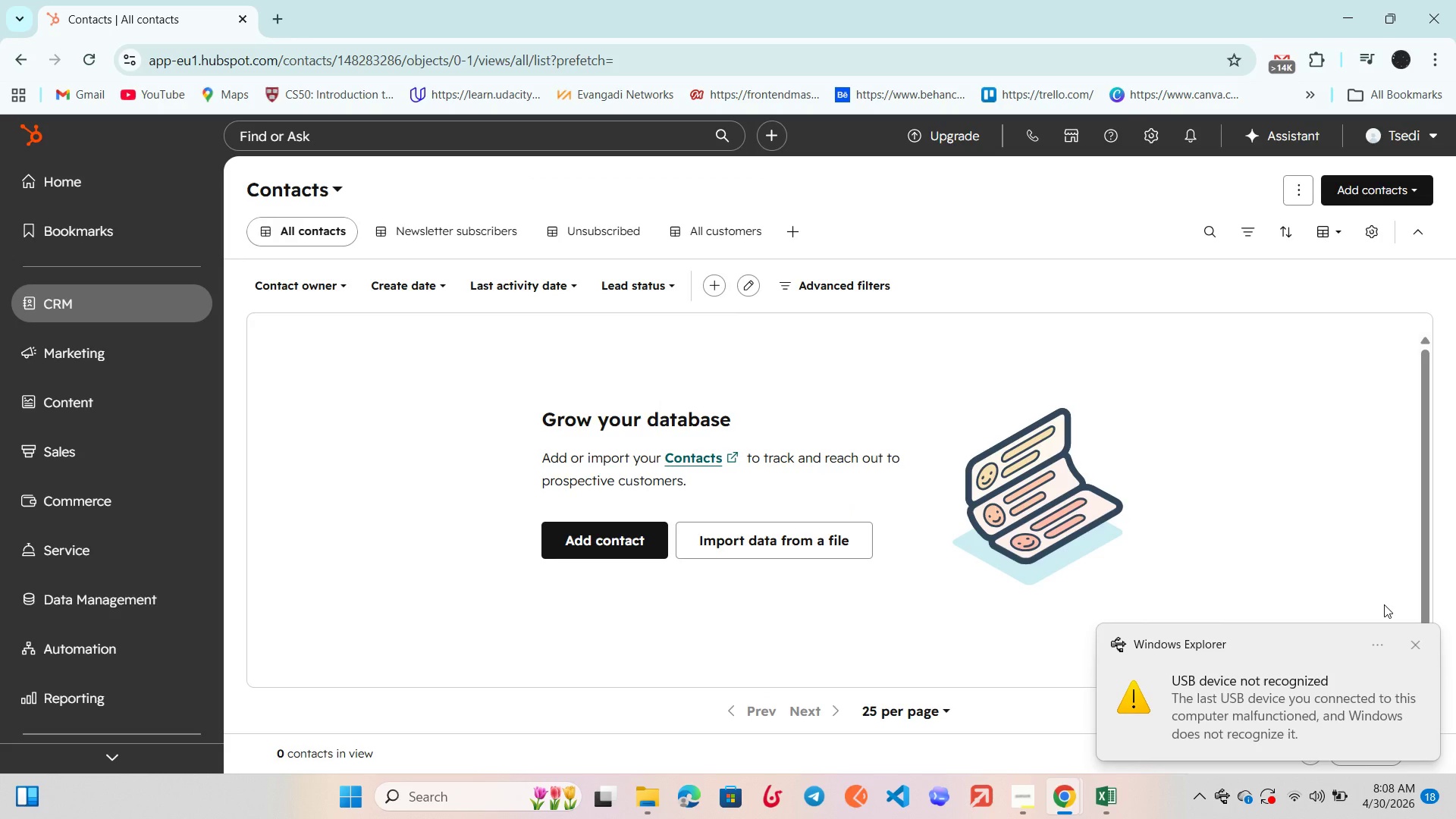 
left_click([1414, 645])
 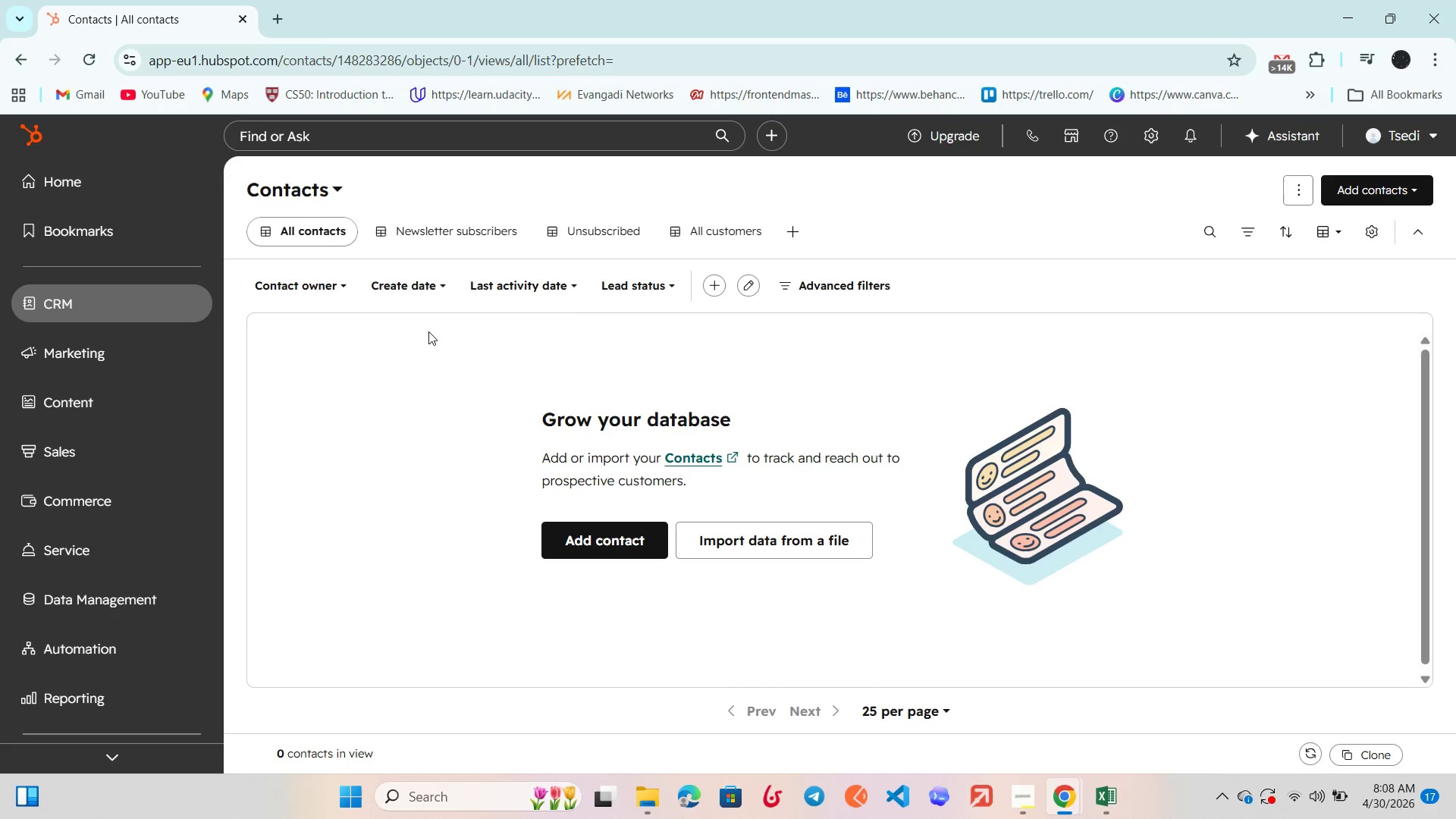 
wait(10.34)
 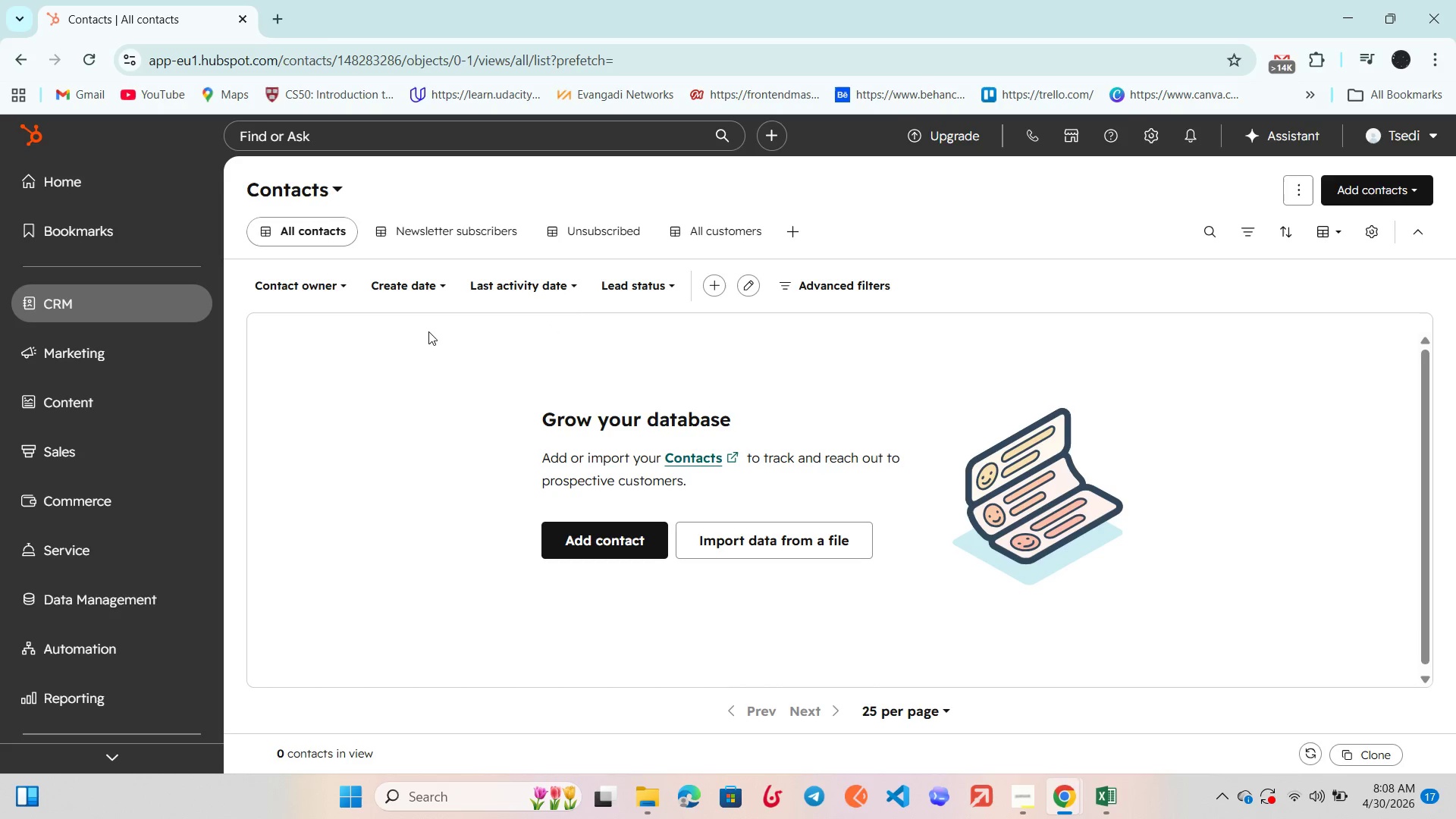 
left_click([180, 309])
 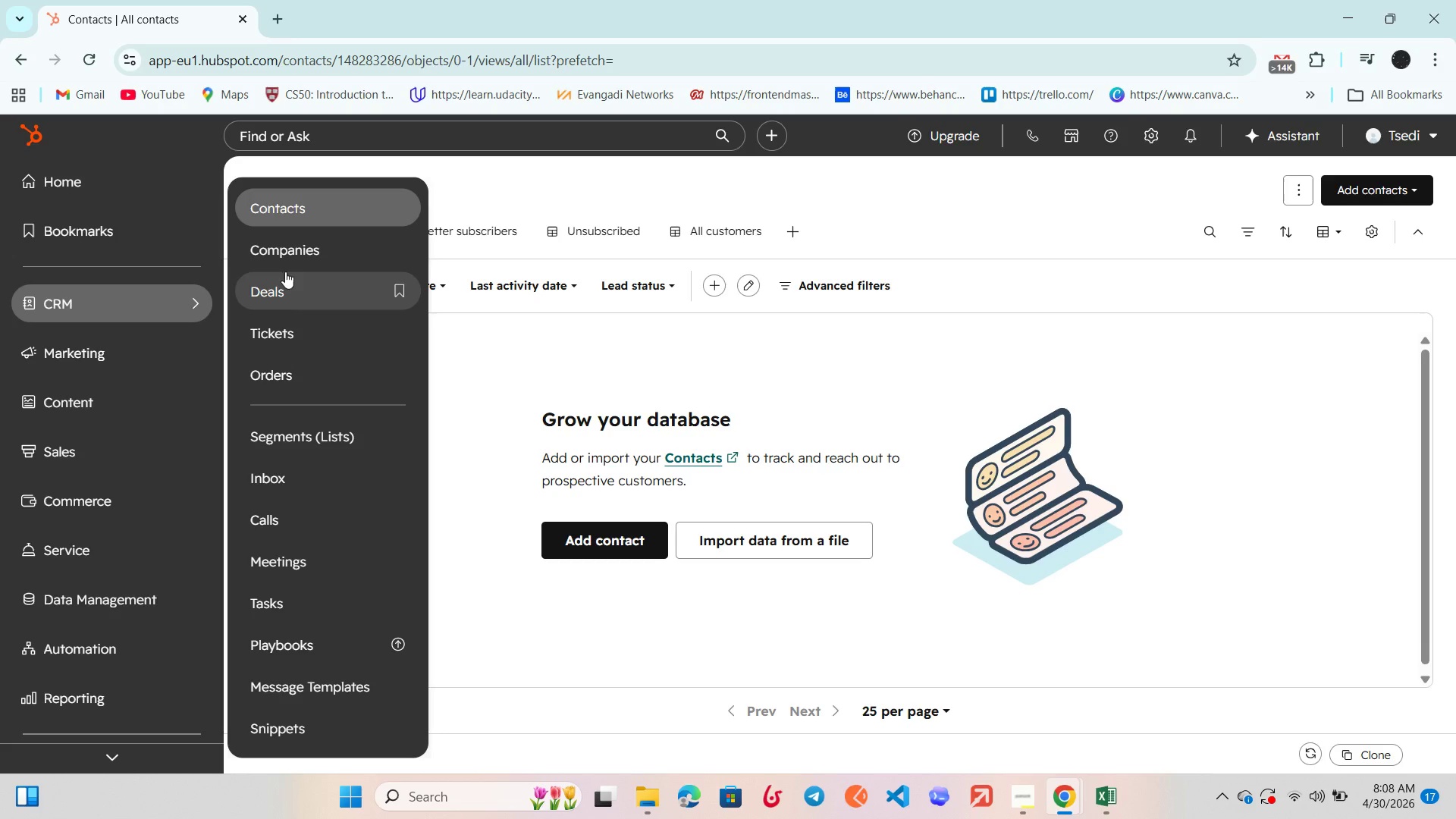 
left_click([331, 209])
 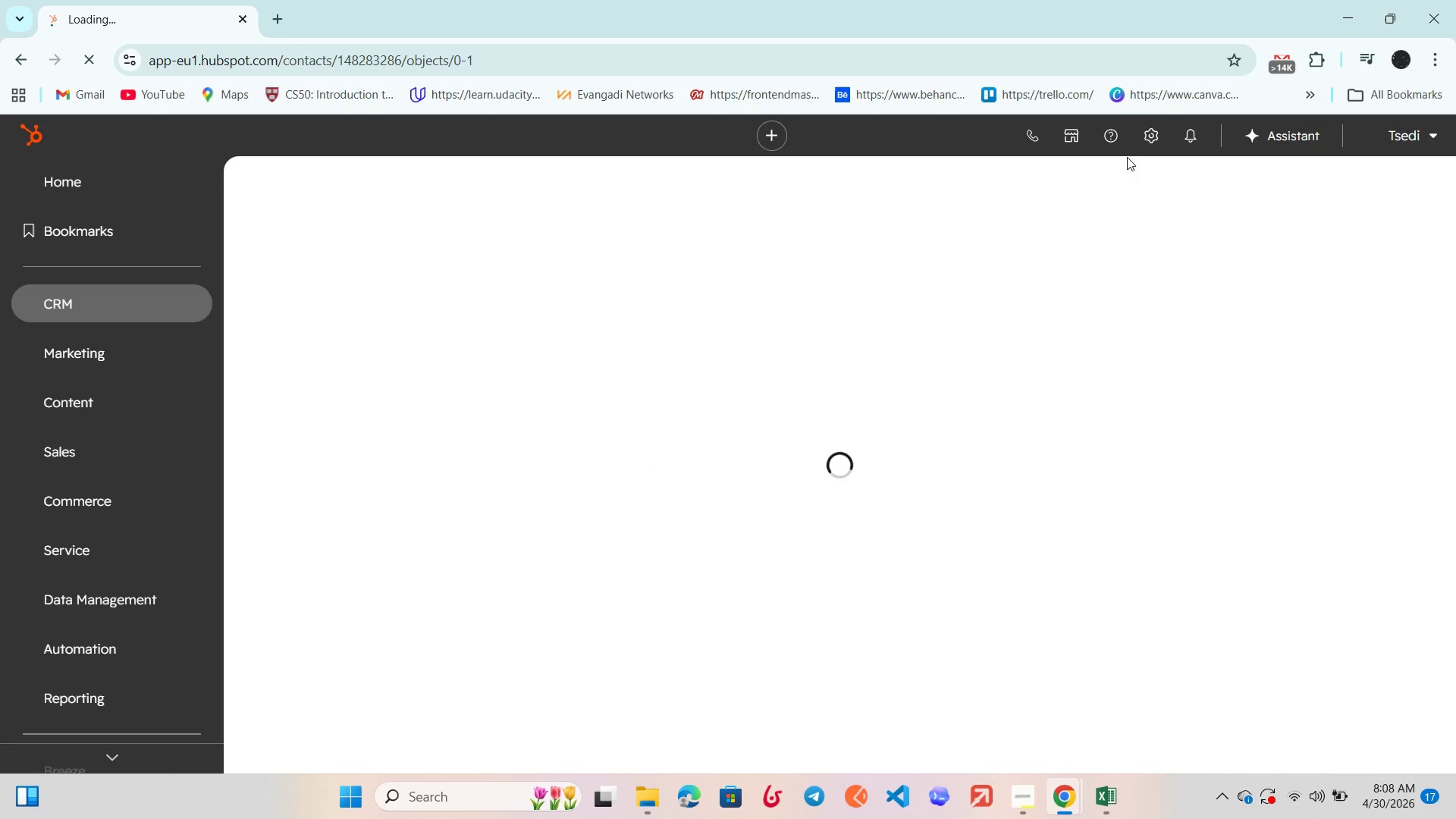 
left_click([1151, 133])
 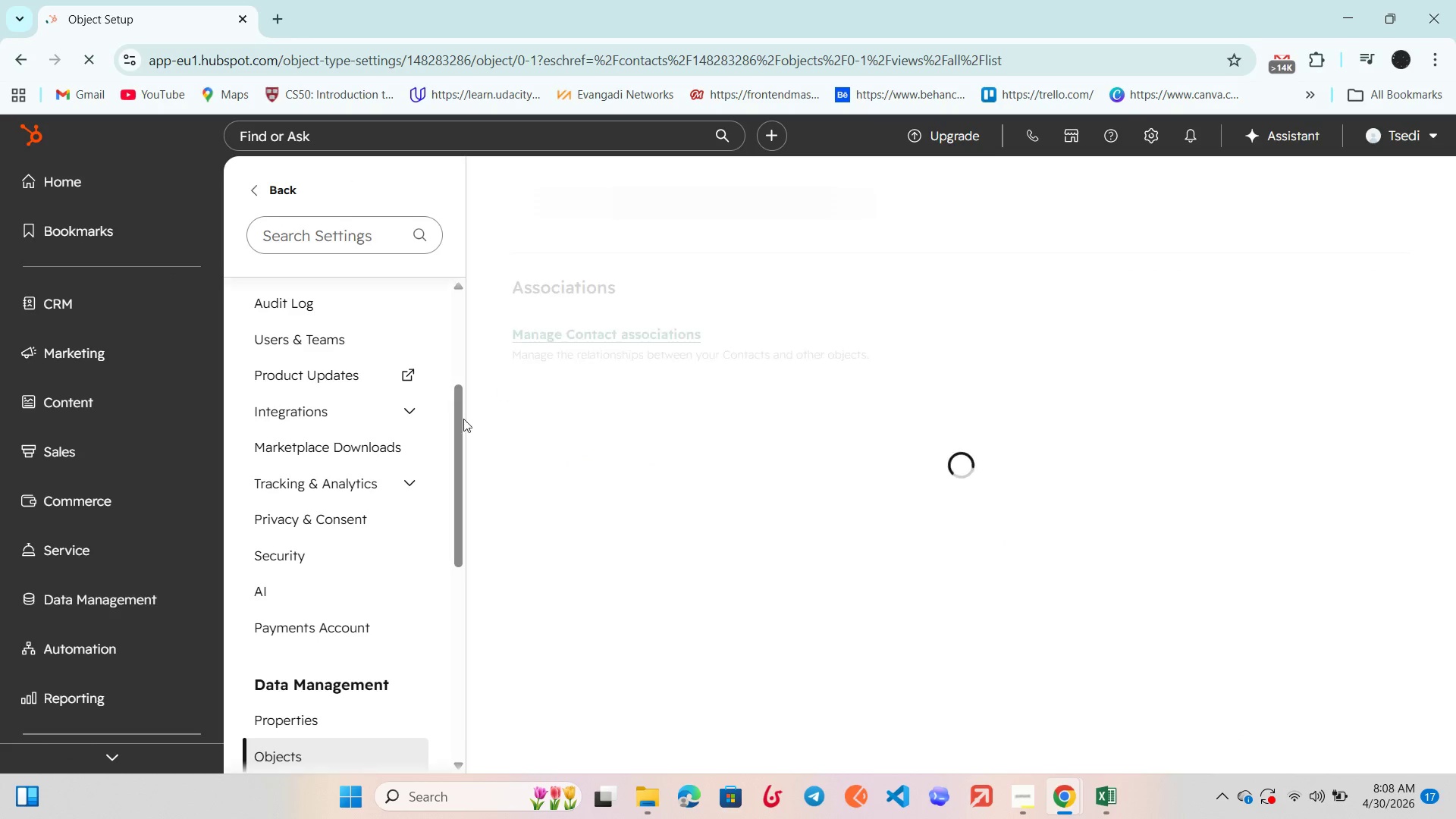 
scroll: coordinate [422, 450], scroll_direction: down, amount: 1.0
 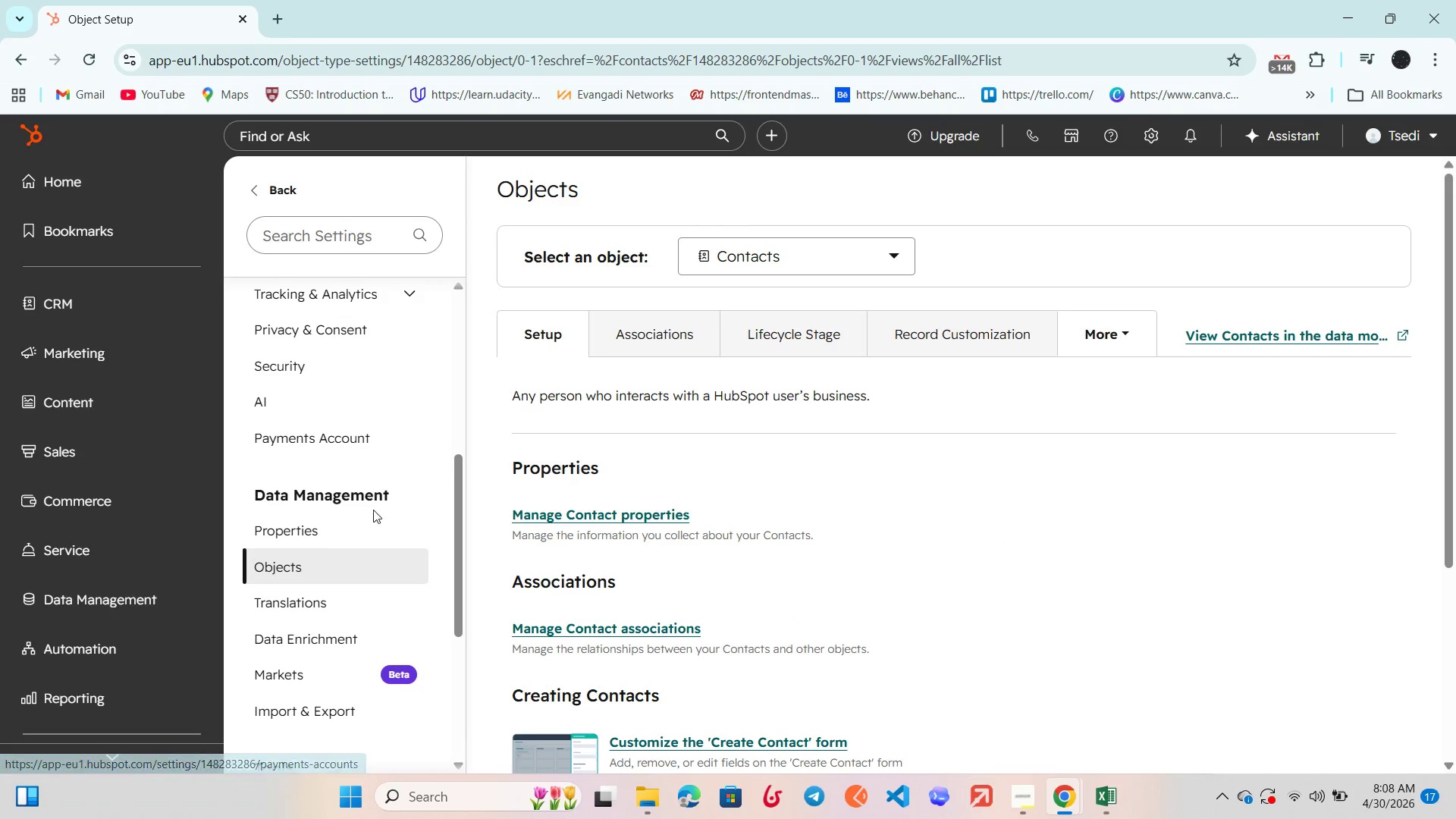 
left_click([362, 529])
 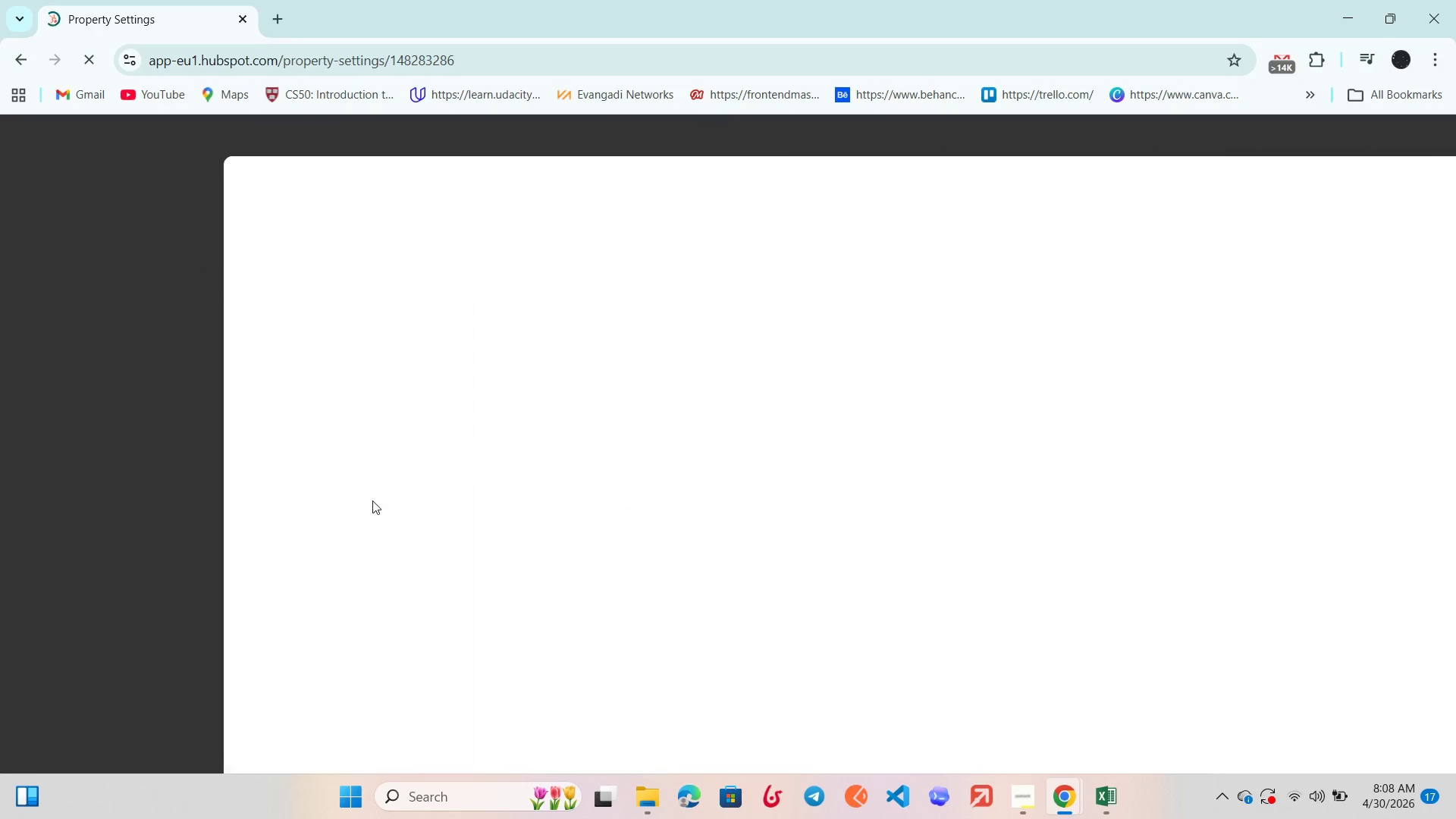 
key(VolumeUp)
 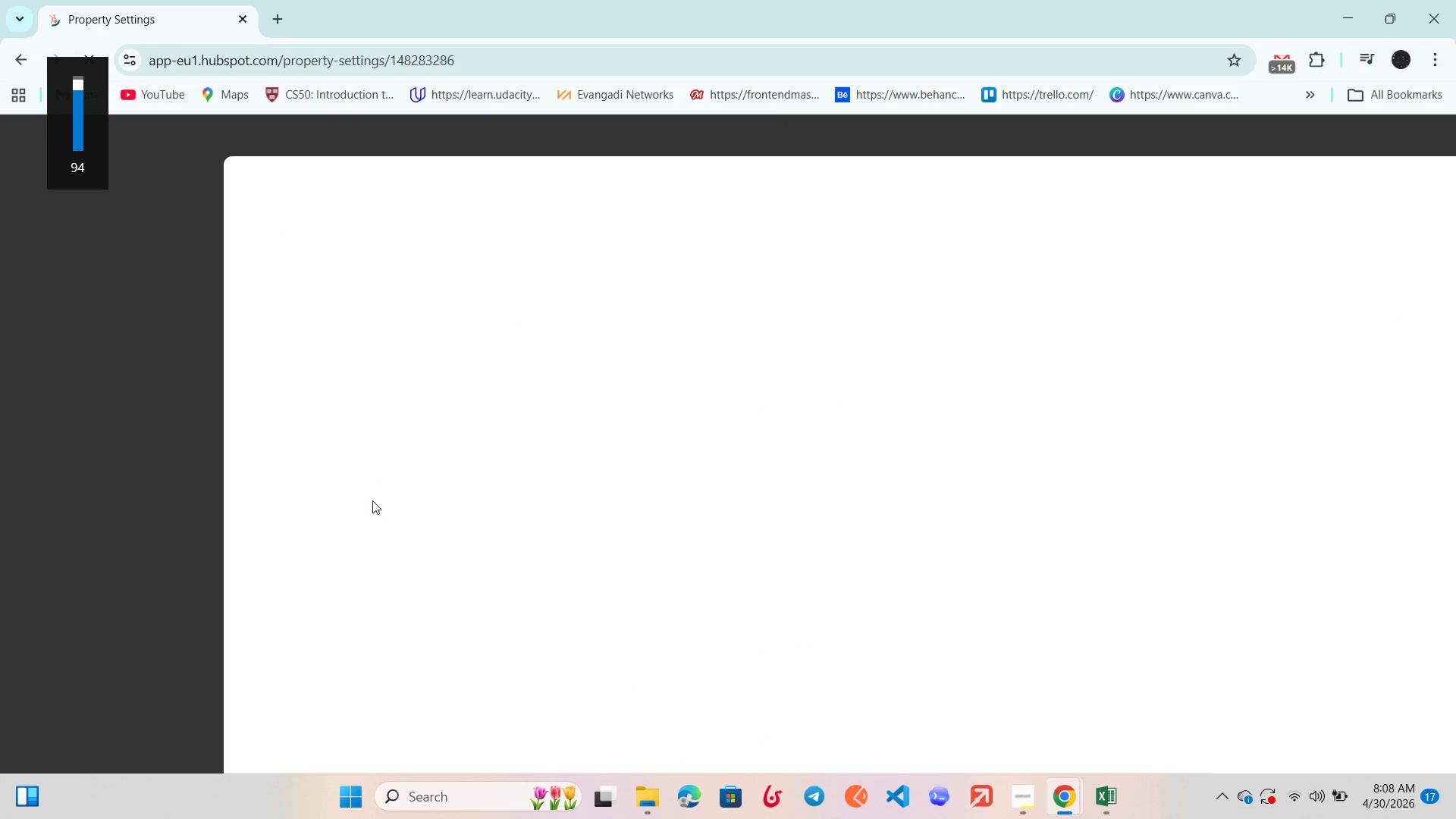 
hold_key(key=VolumeUp, duration=0.8)
 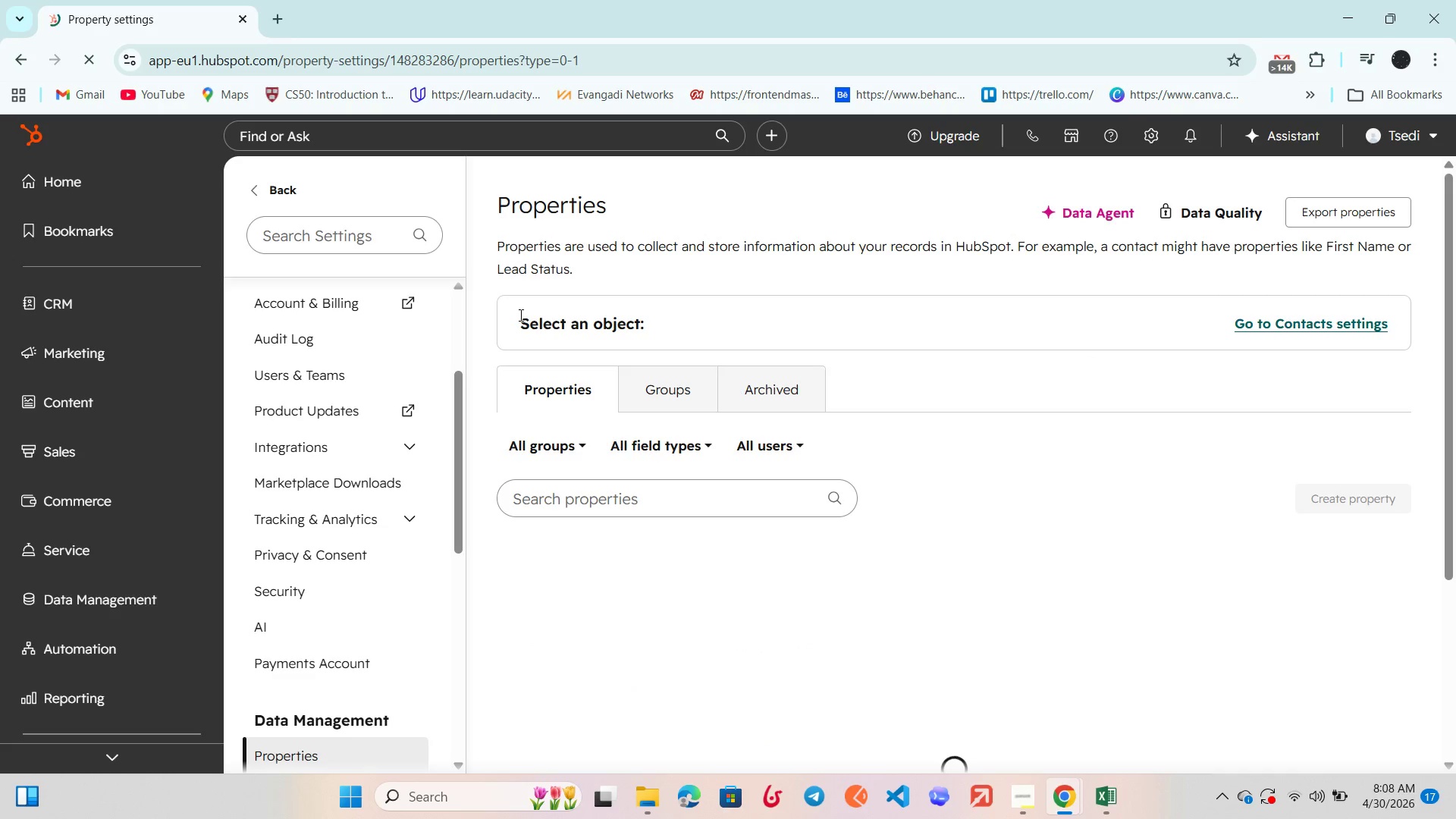 
scroll: coordinate [353, 520], scroll_direction: down, amount: 1.0
 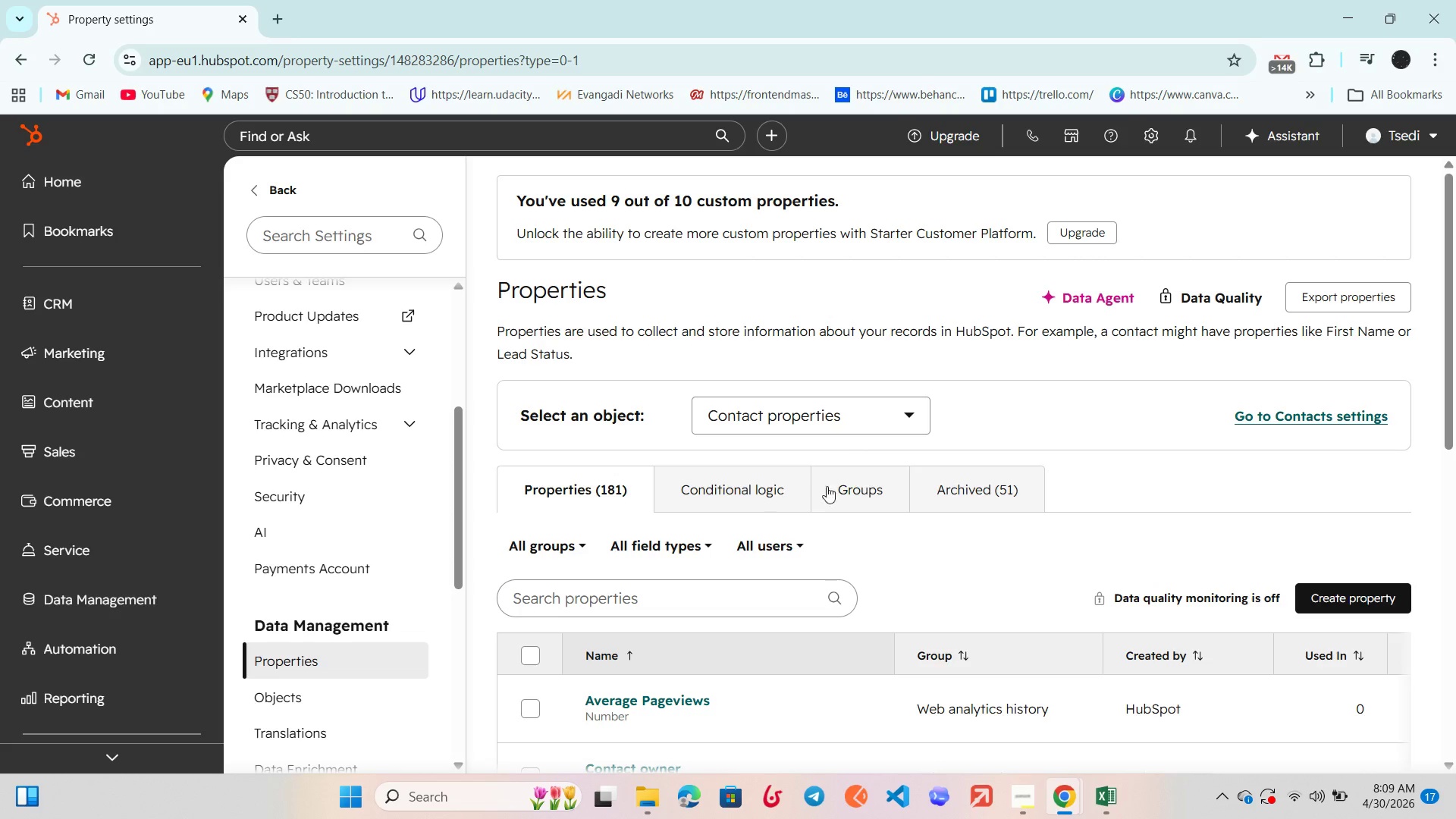 
left_click([755, 536])
 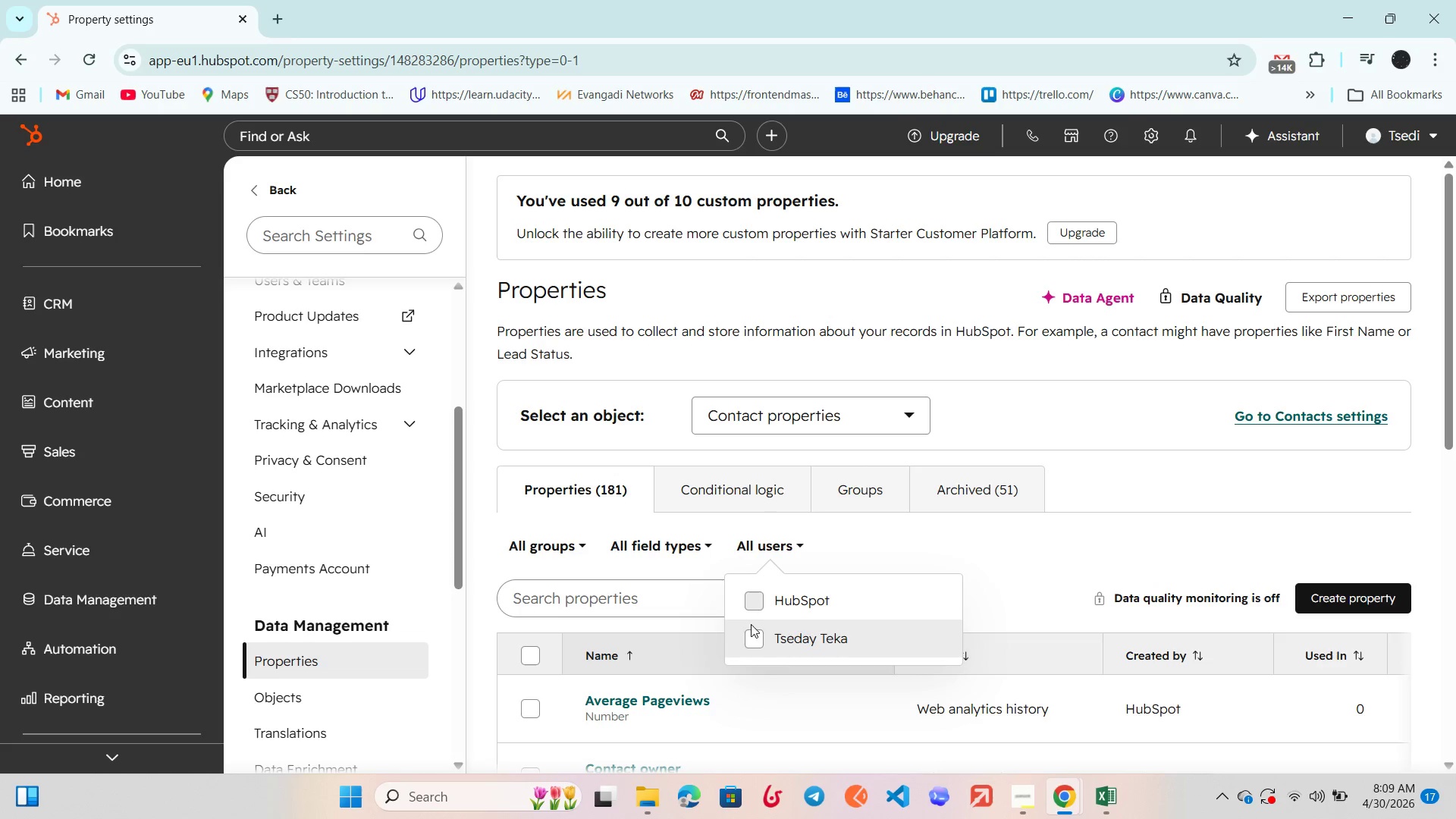 
left_click([750, 631])
 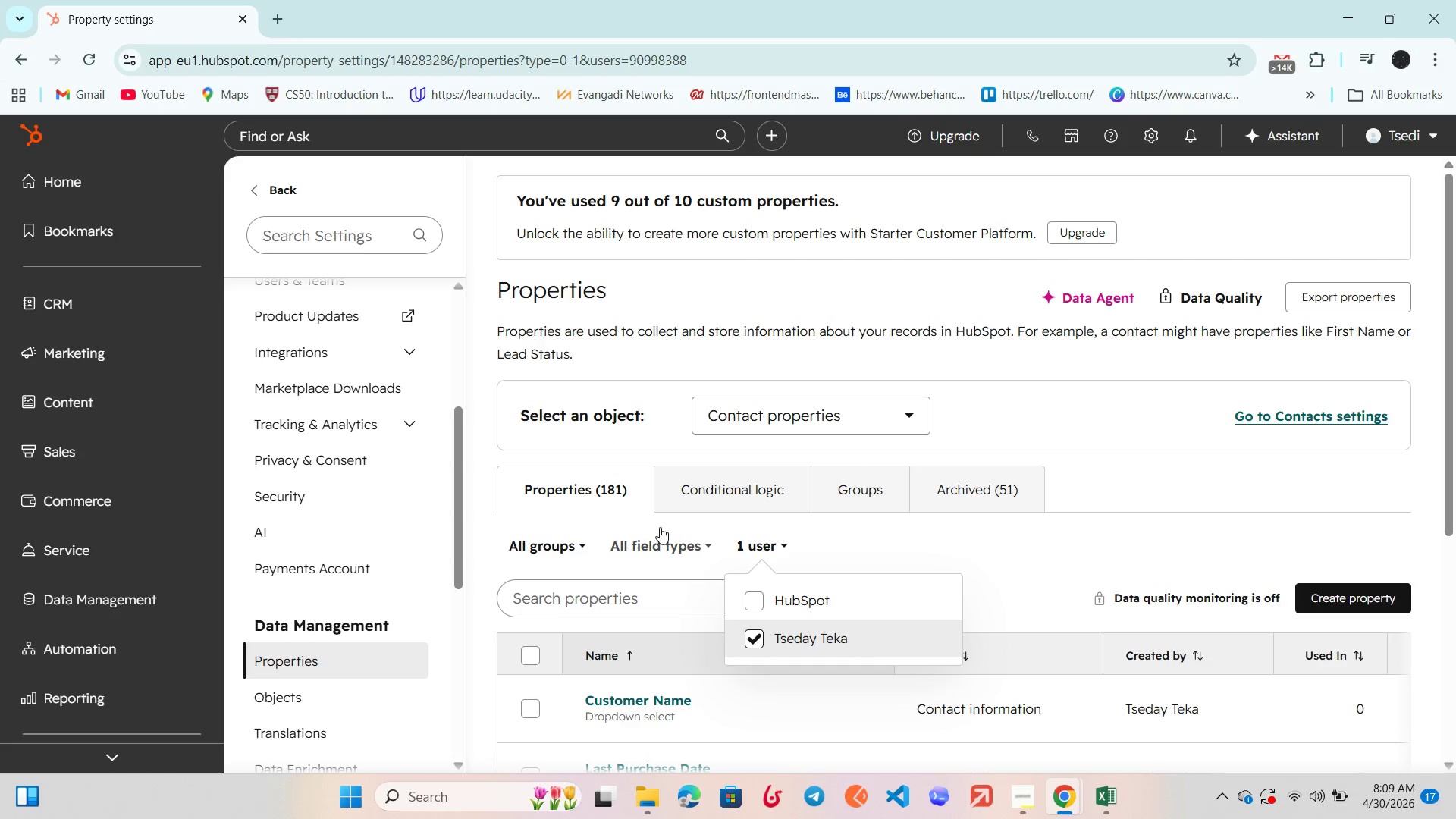 
scroll: coordinate [660, 527], scroll_direction: down, amount: 5.0
 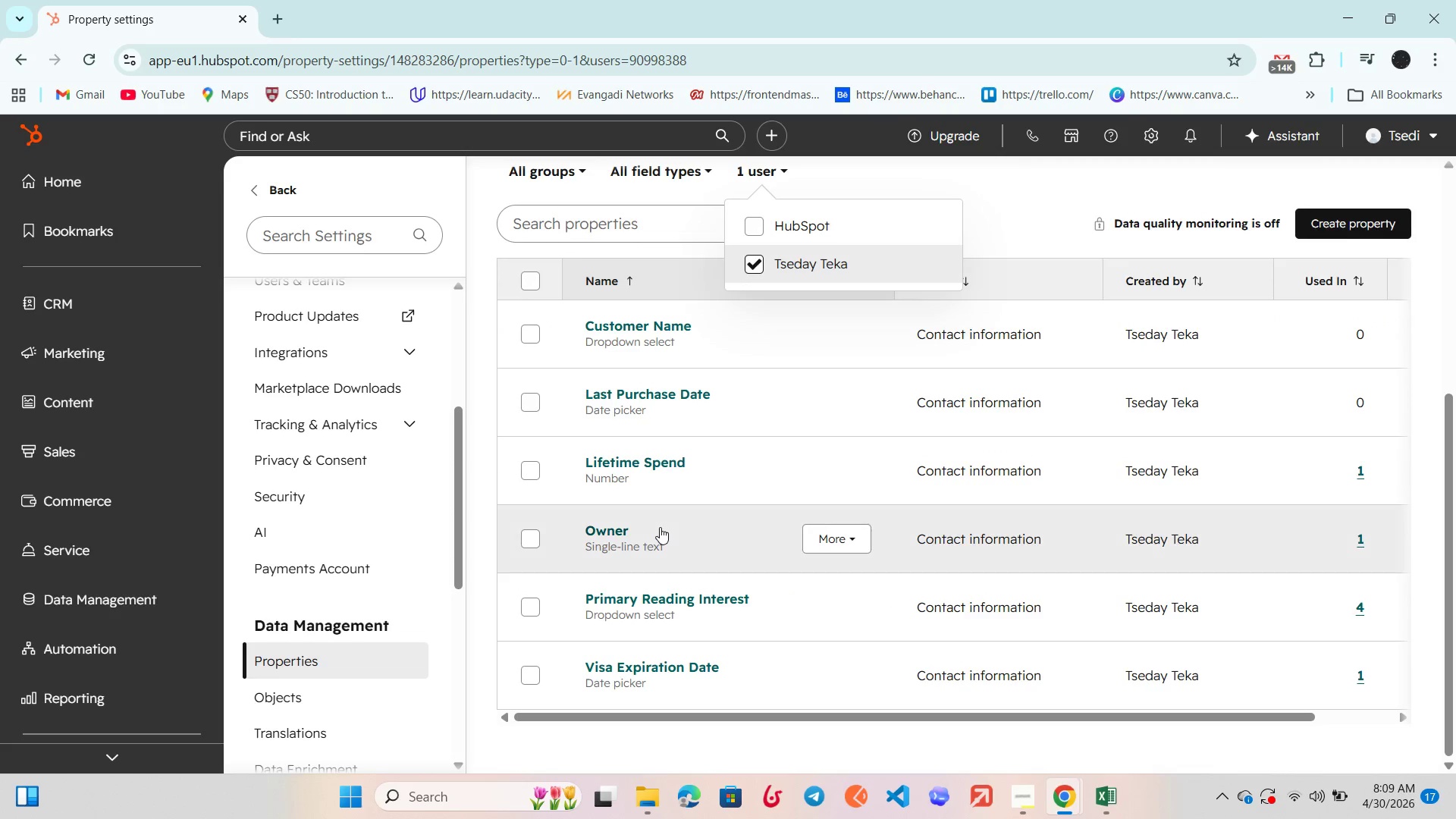 
scroll: coordinate [660, 527], scroll_direction: up, amount: 1.0
 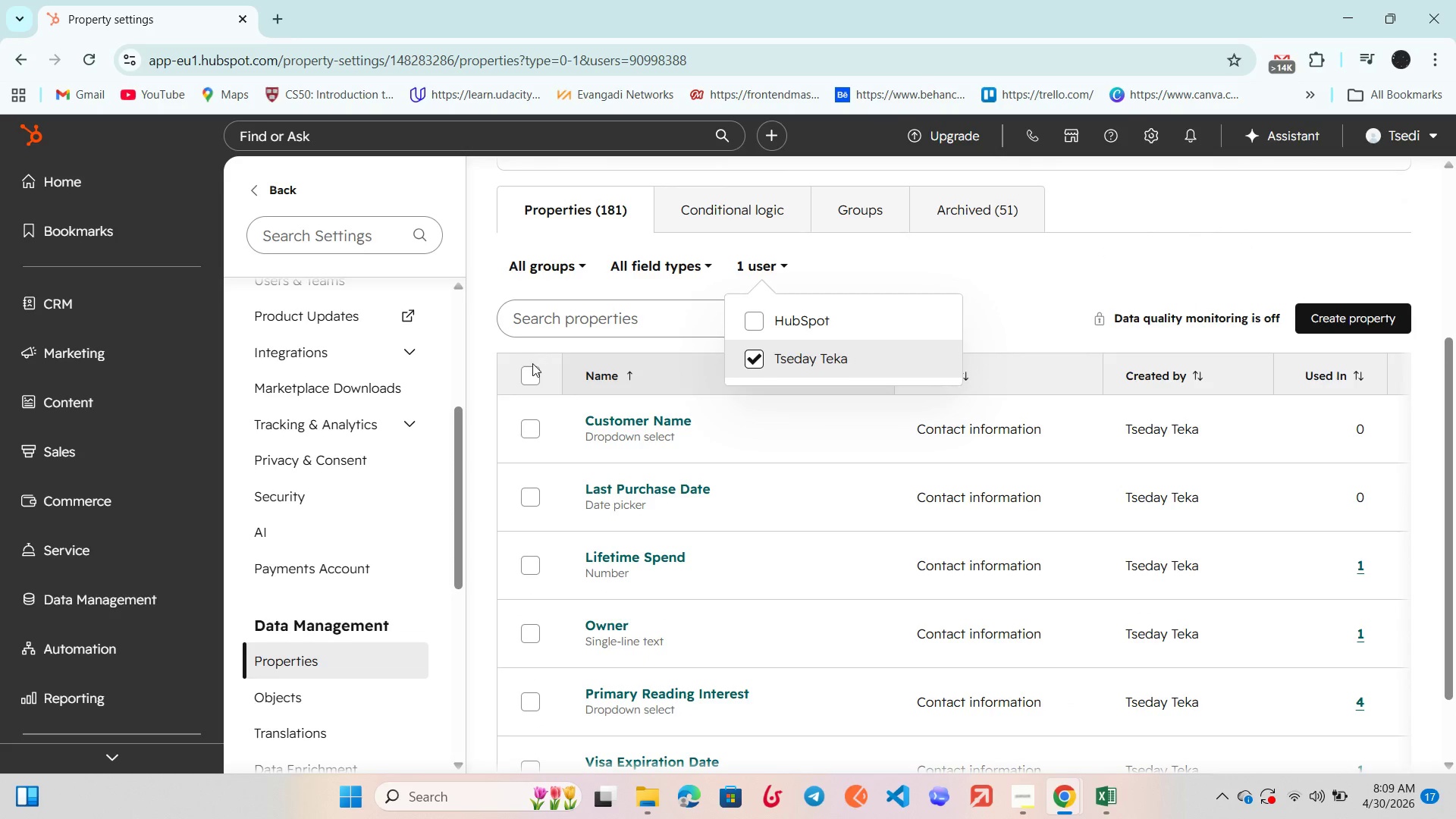 
left_click([532, 378])
 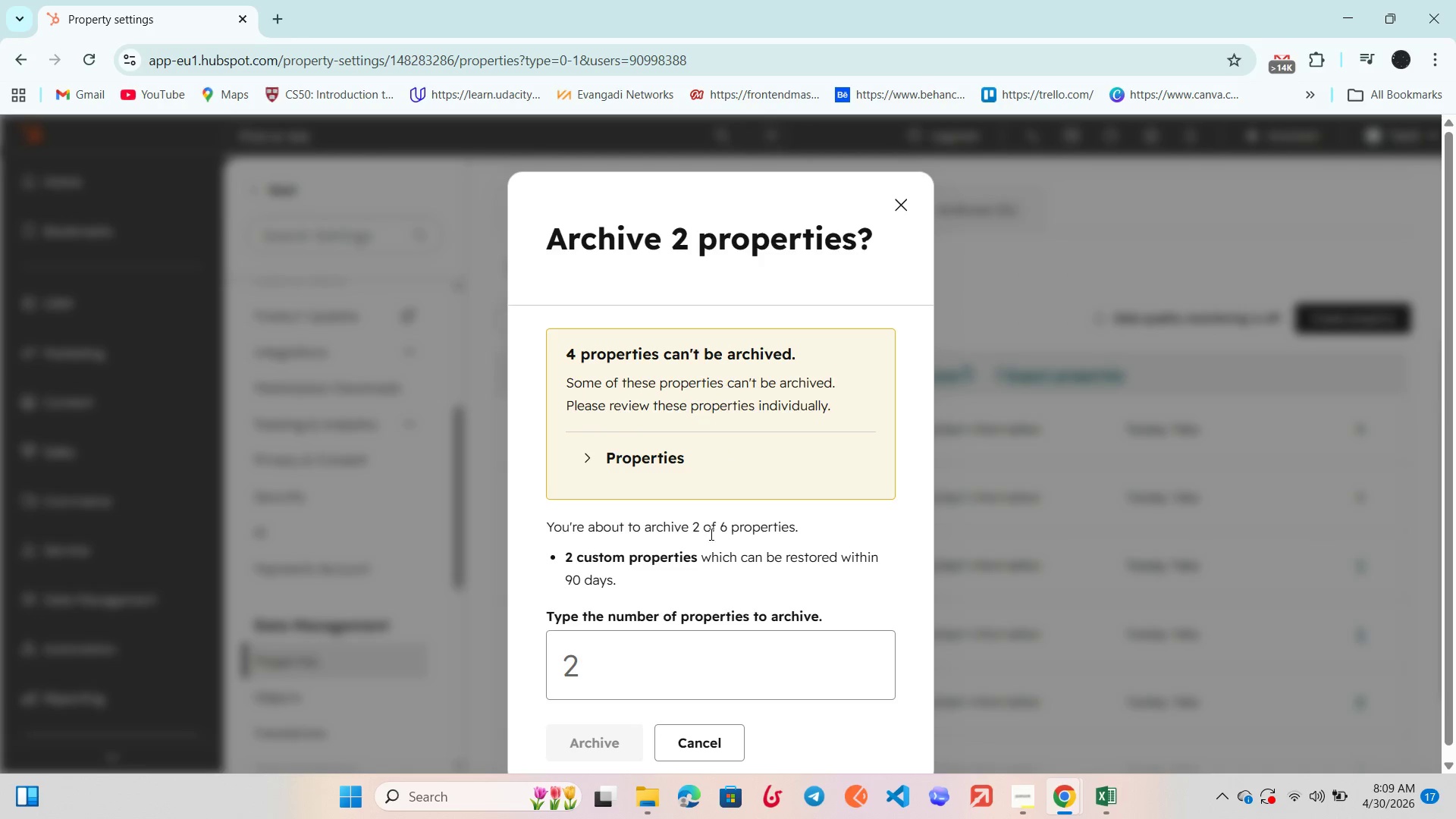 
left_click_drag(start_coordinate=[677, 637], to_coordinate=[692, 633])
 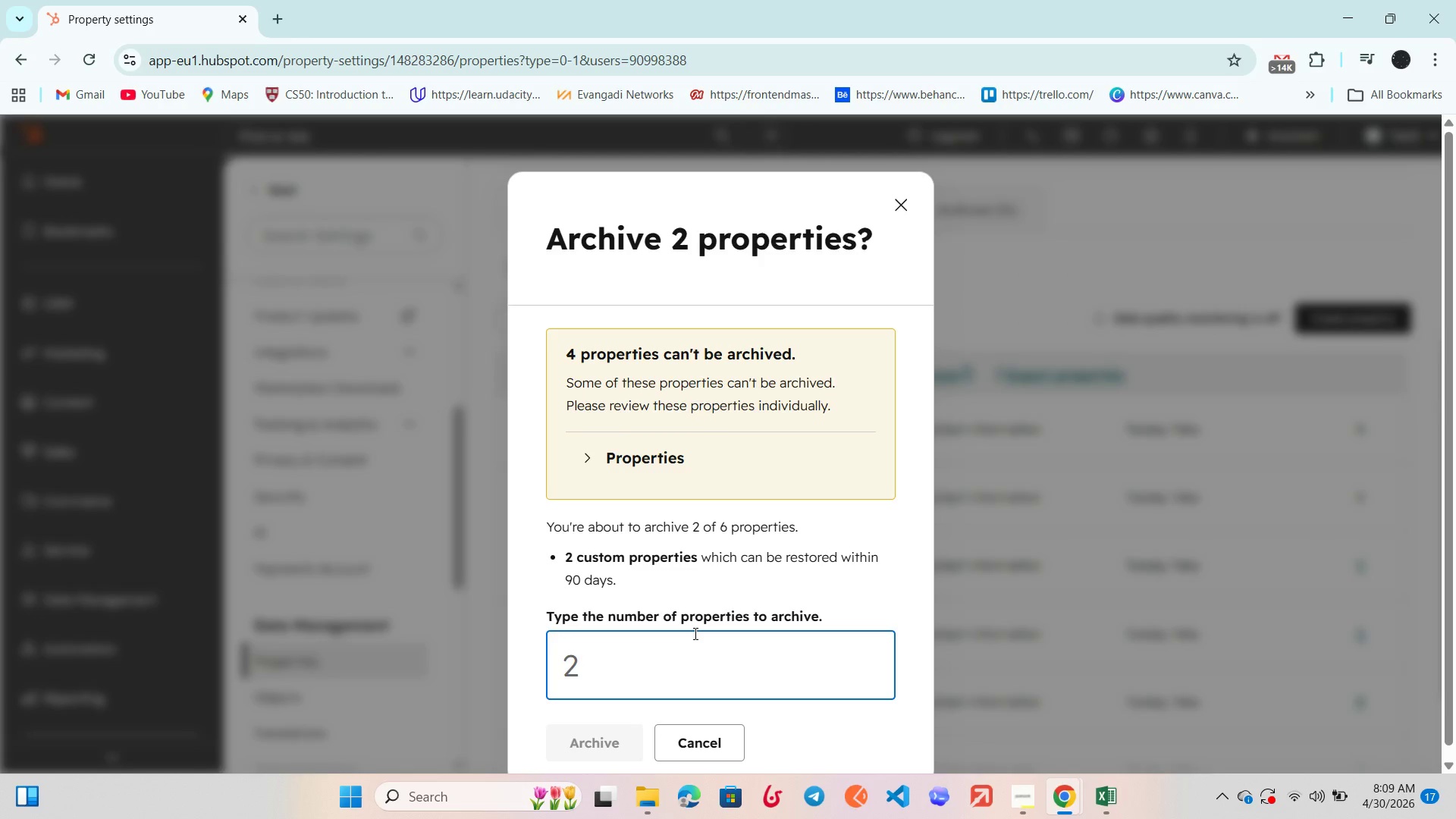 
key(2)
 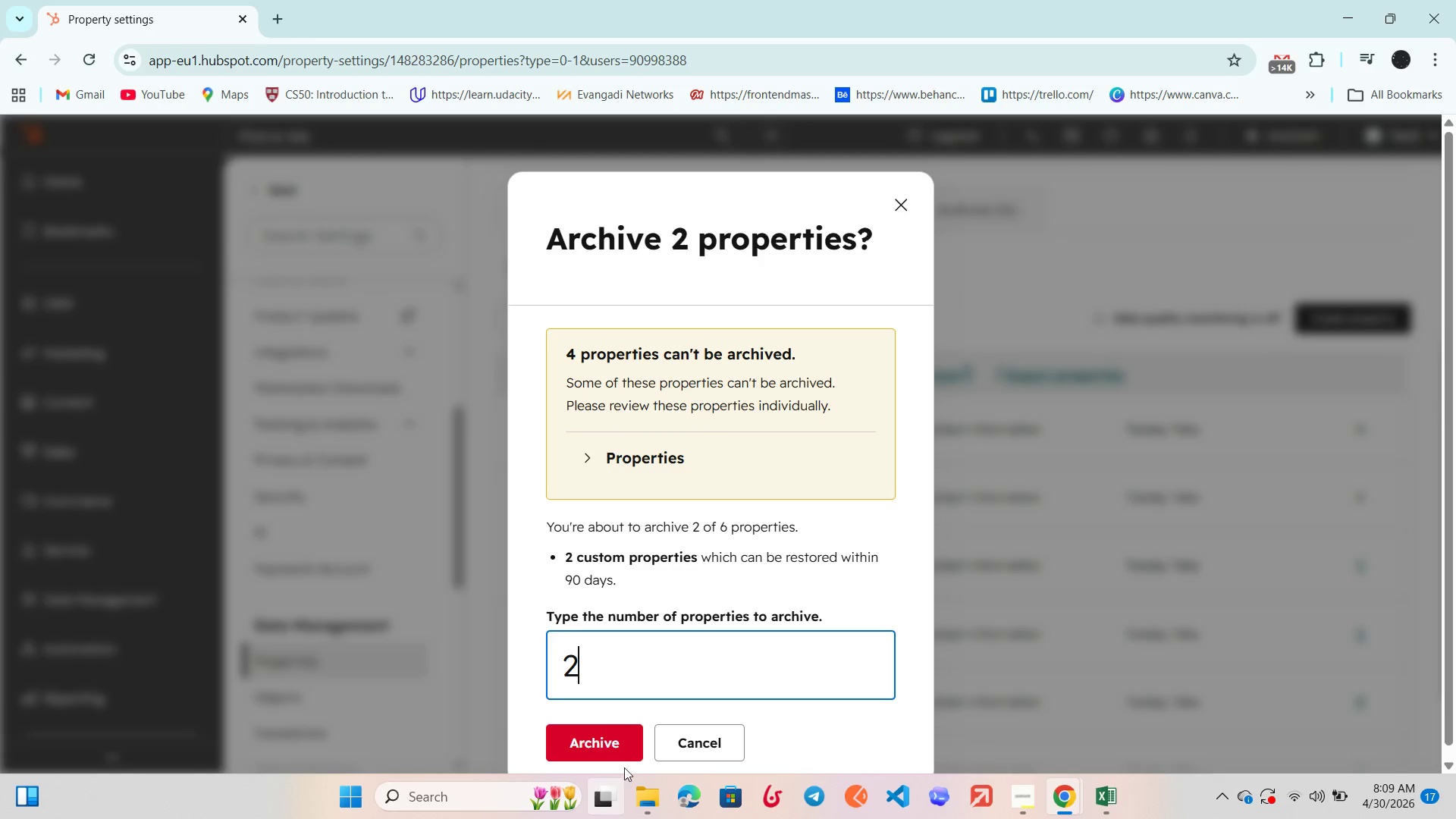 
left_click_drag(start_coordinate=[624, 751], to_coordinate=[628, 748])
 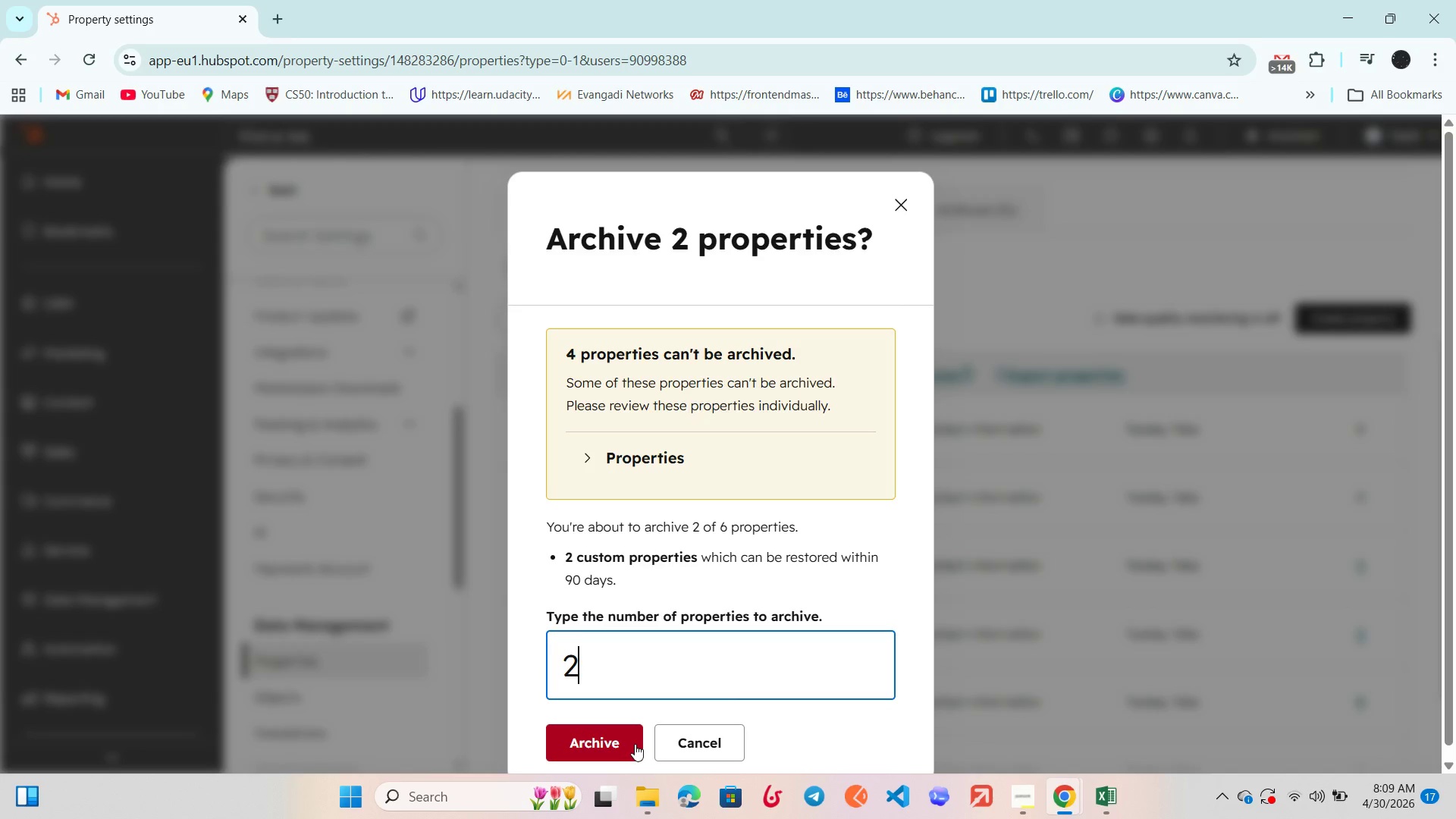 
left_click([635, 744])
 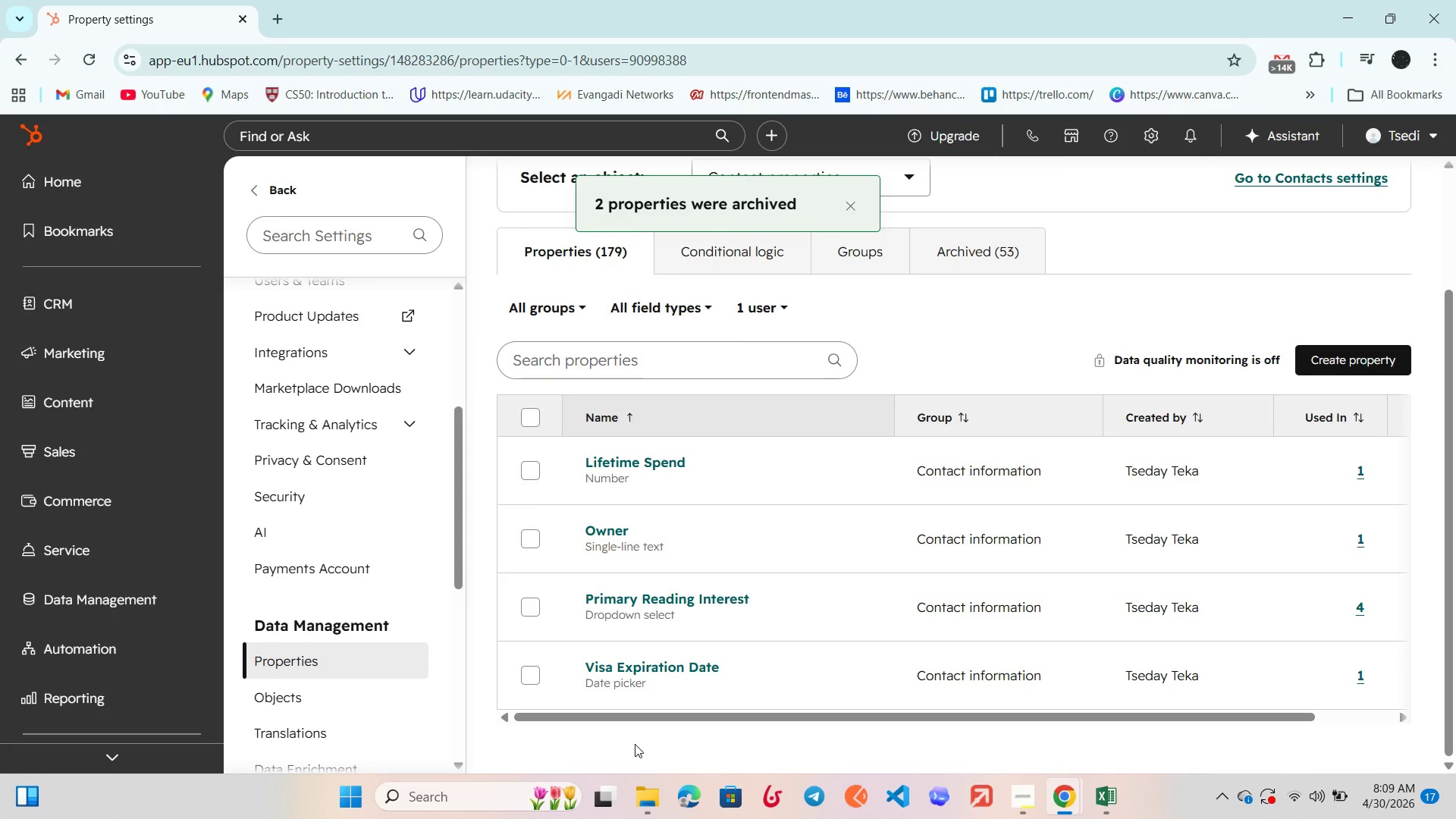 
wait(8.17)
 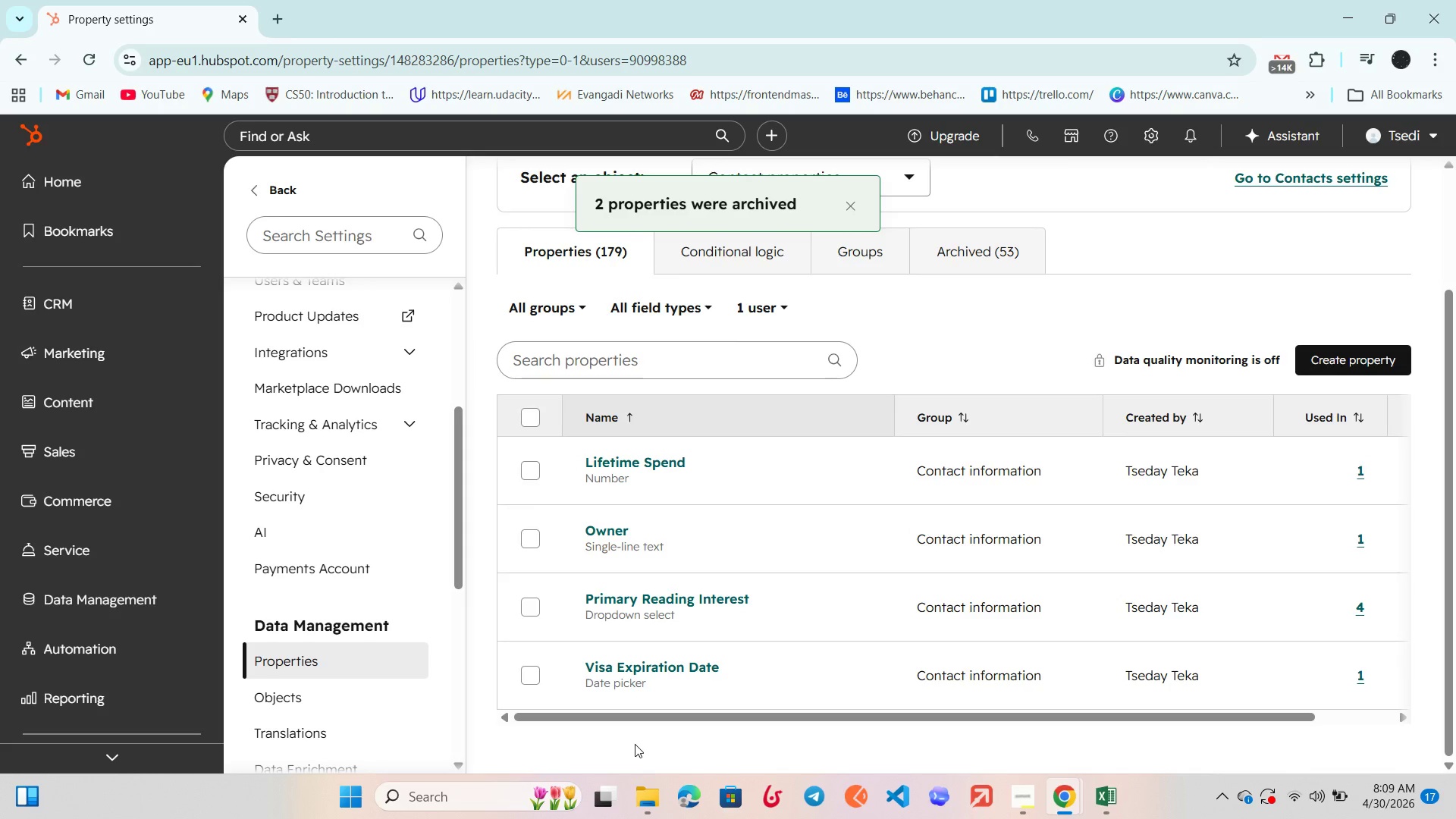 
left_click_drag(start_coordinate=[121, 356], to_coordinate=[140, 362])
 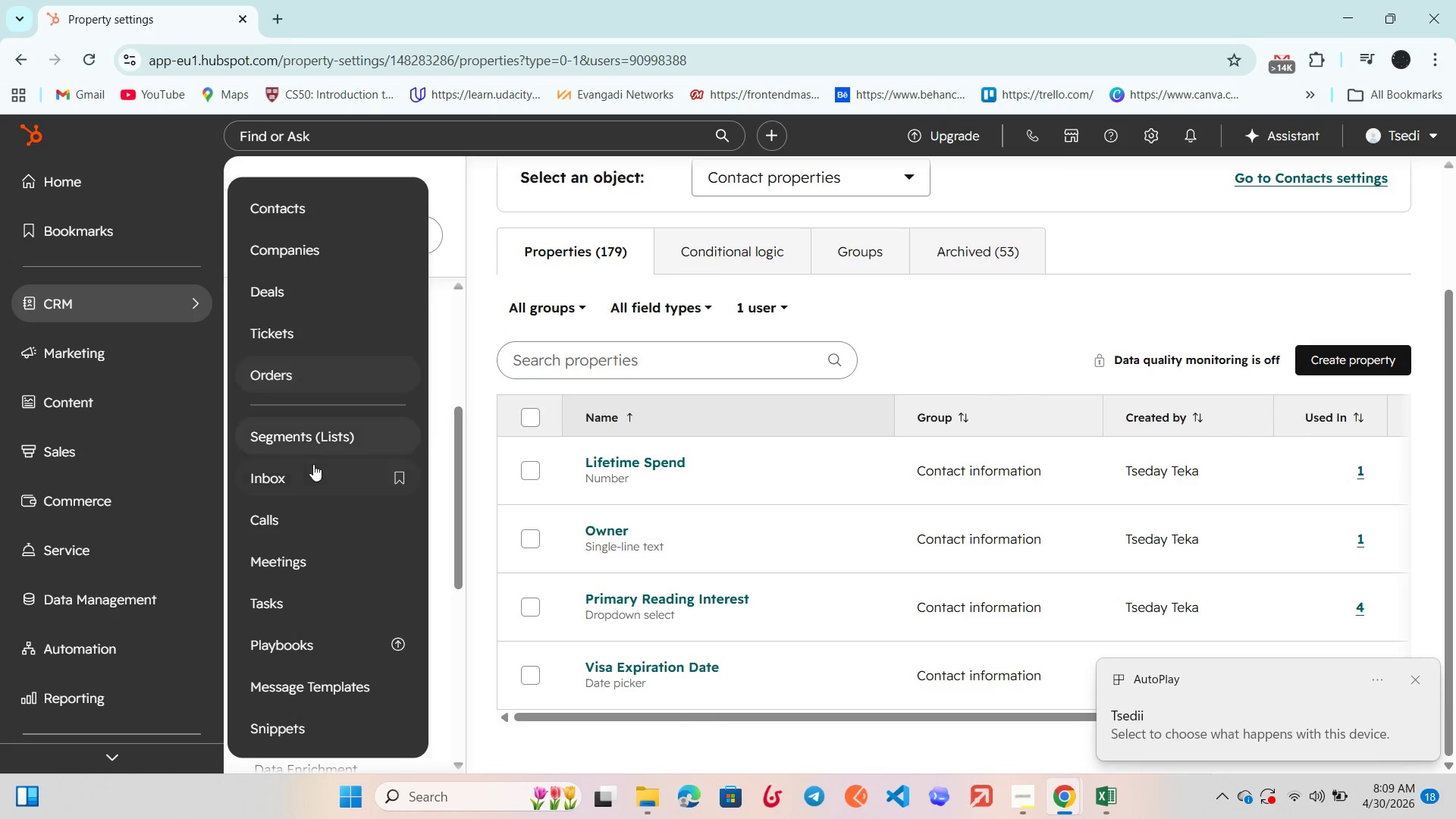 
left_click([347, 431])
 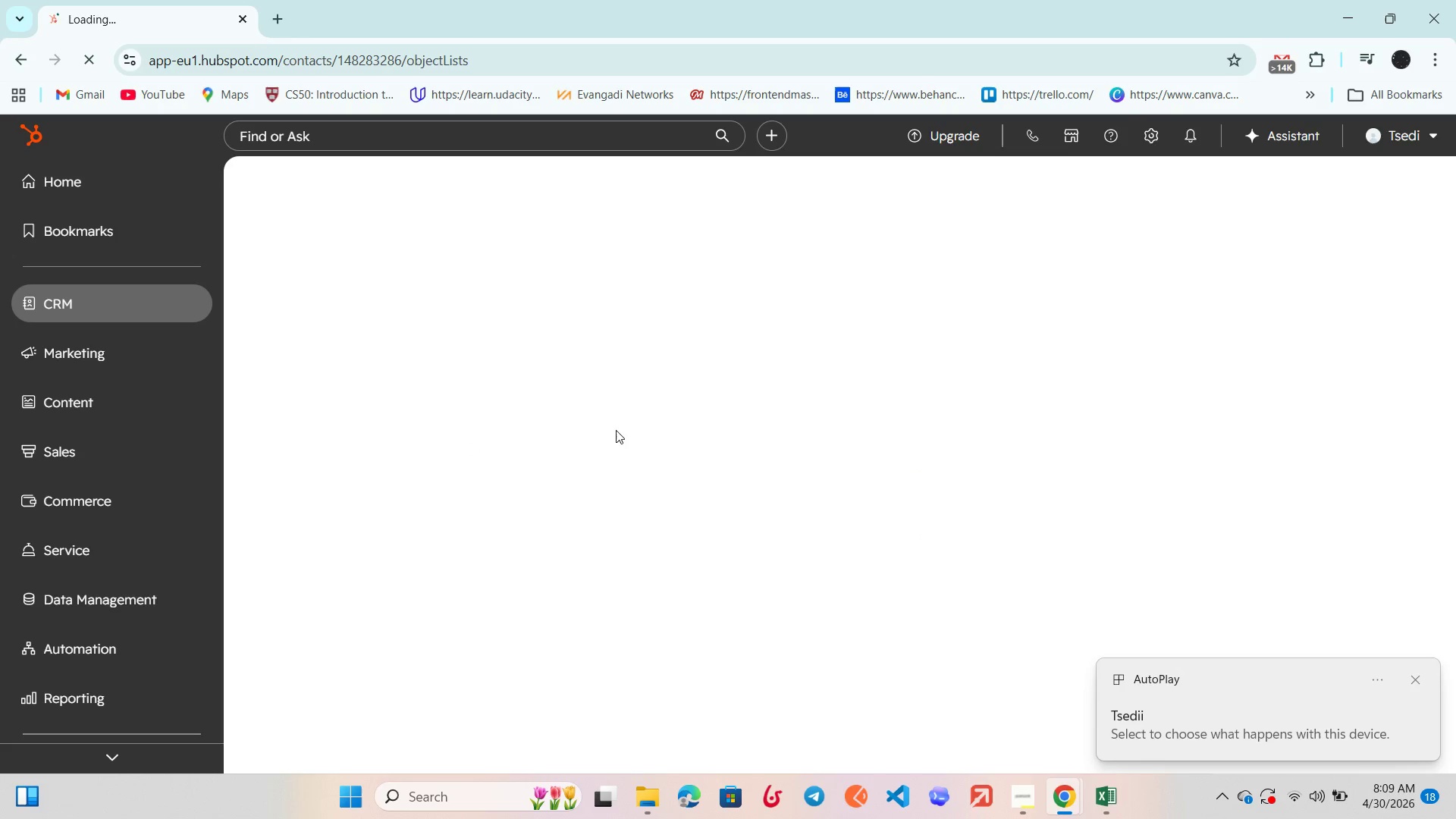 
scroll: coordinate [626, 435], scroll_direction: down, amount: 2.0
 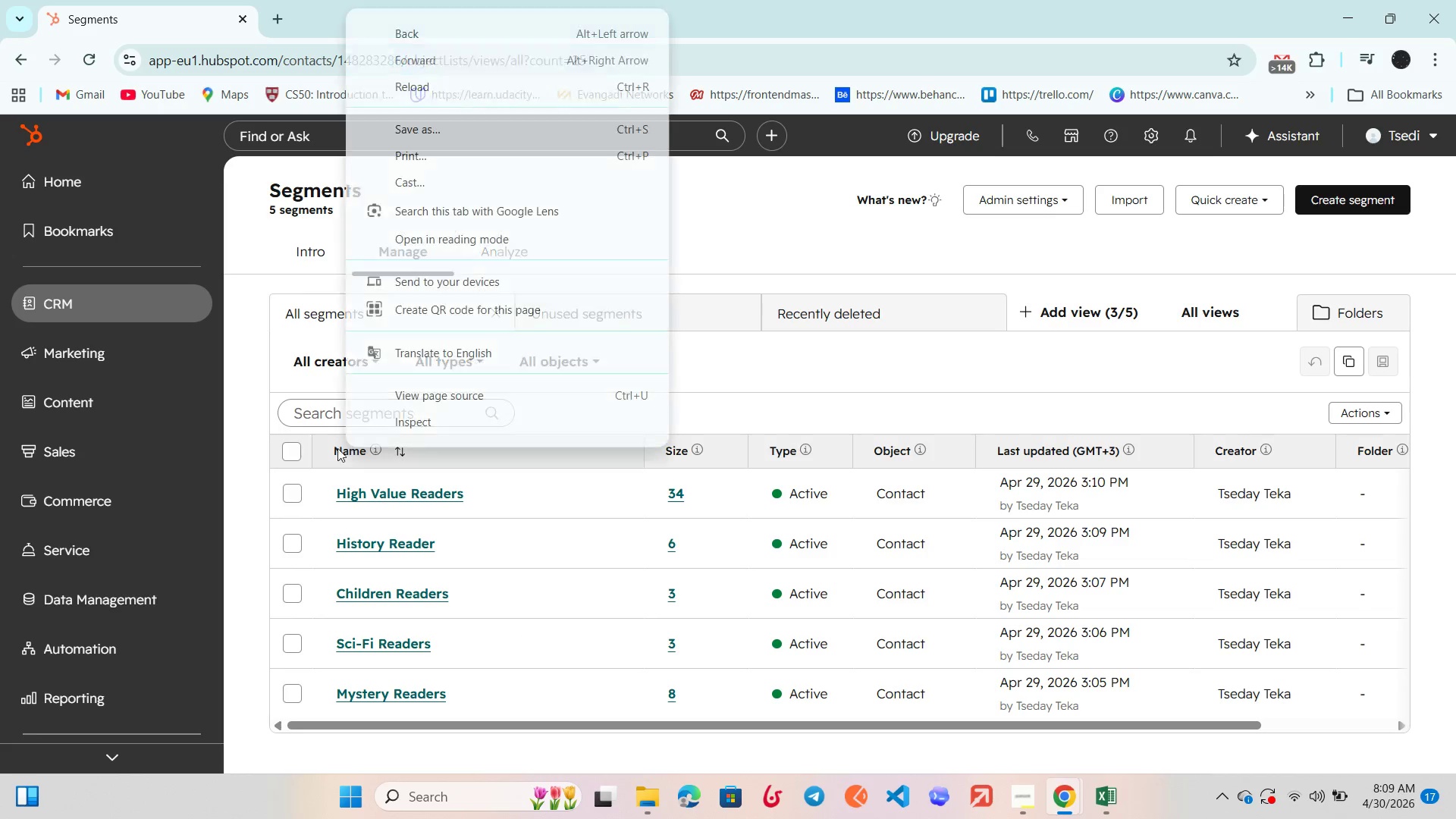 
left_click([286, 450])
 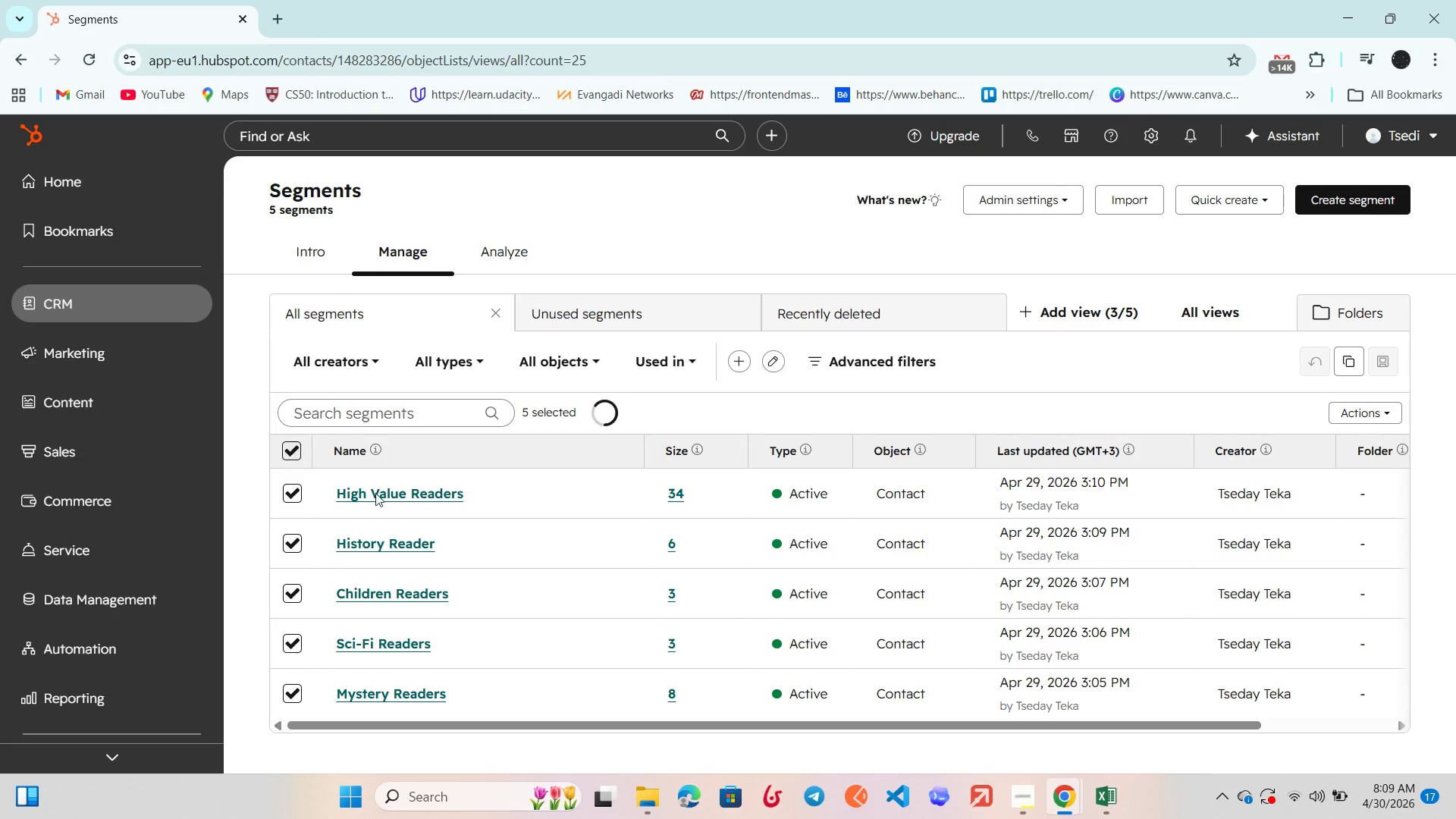 
scroll: coordinate [418, 529], scroll_direction: down, amount: 8.0
 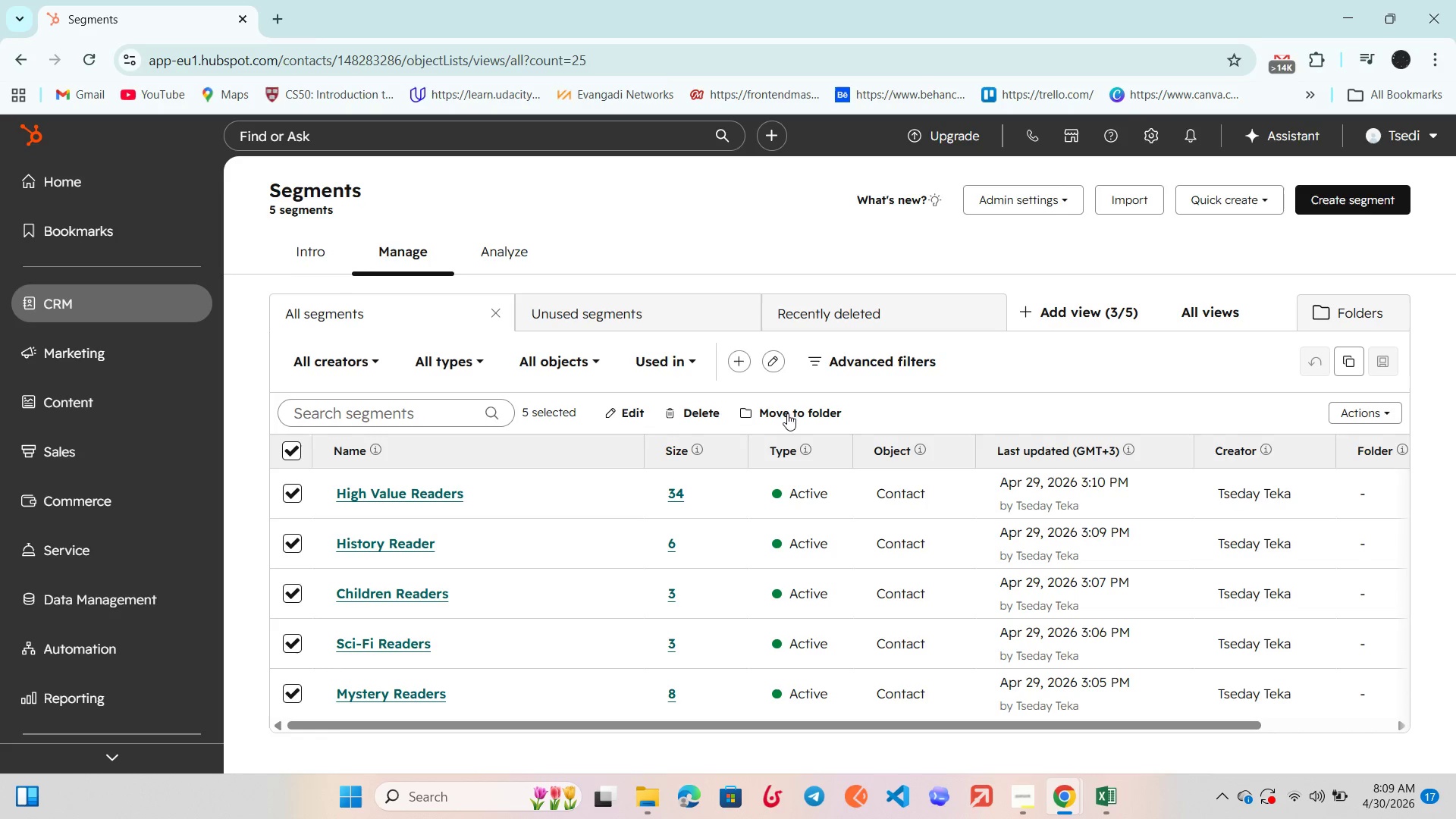 
left_click([715, 416])
 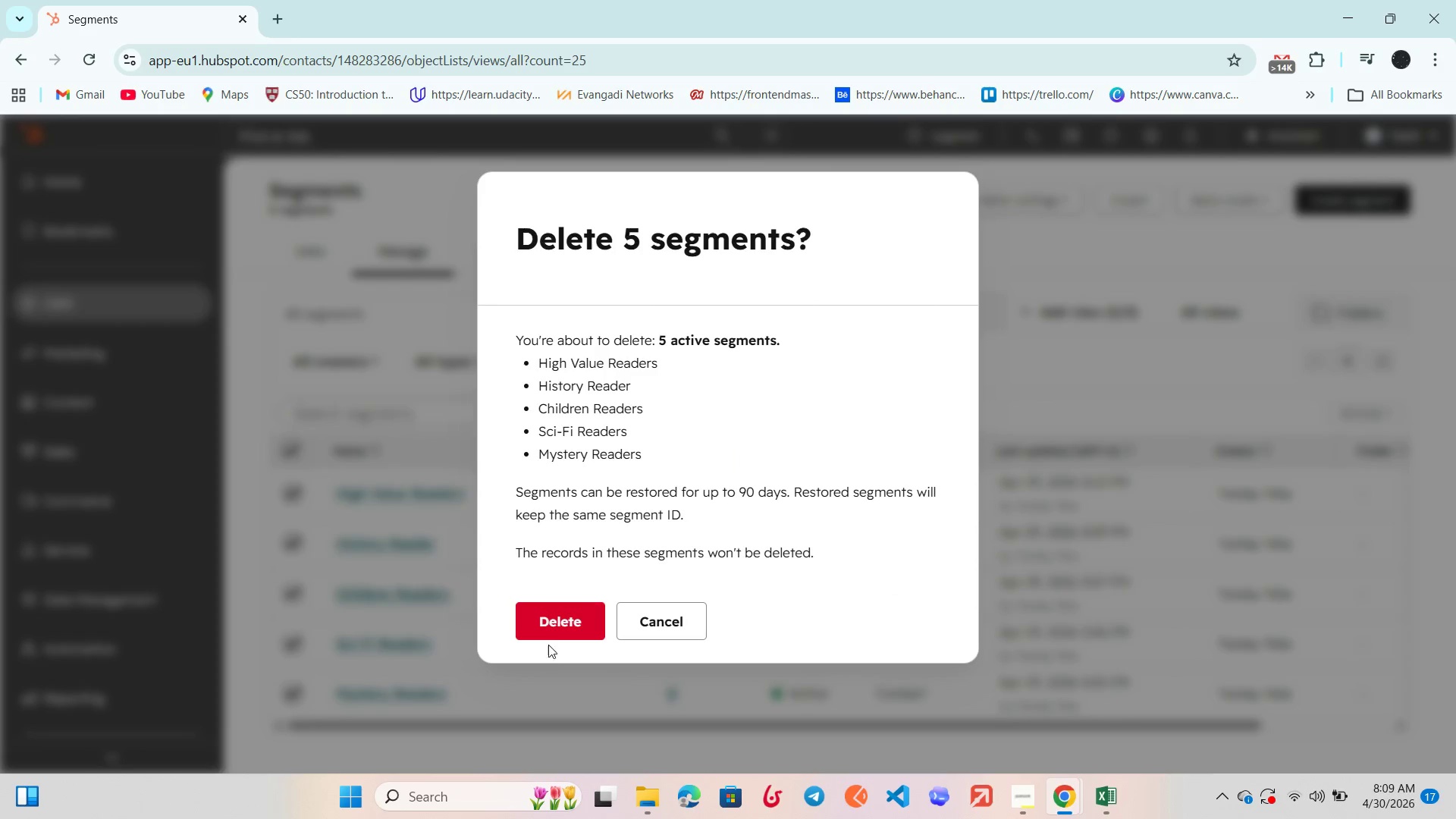 
left_click_drag(start_coordinate=[558, 624], to_coordinate=[566, 629])
 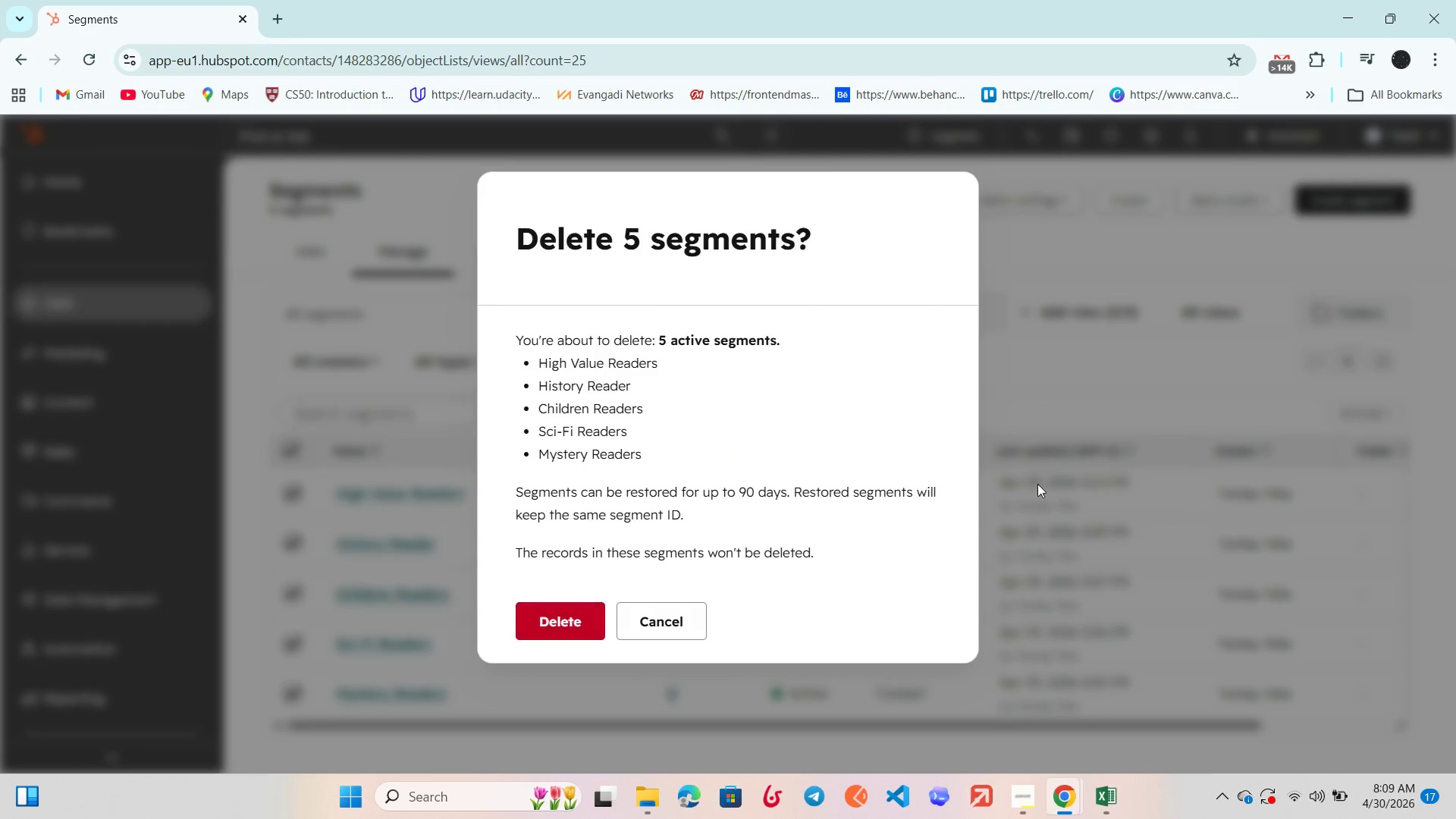 
mouse_move([1021, 480])
 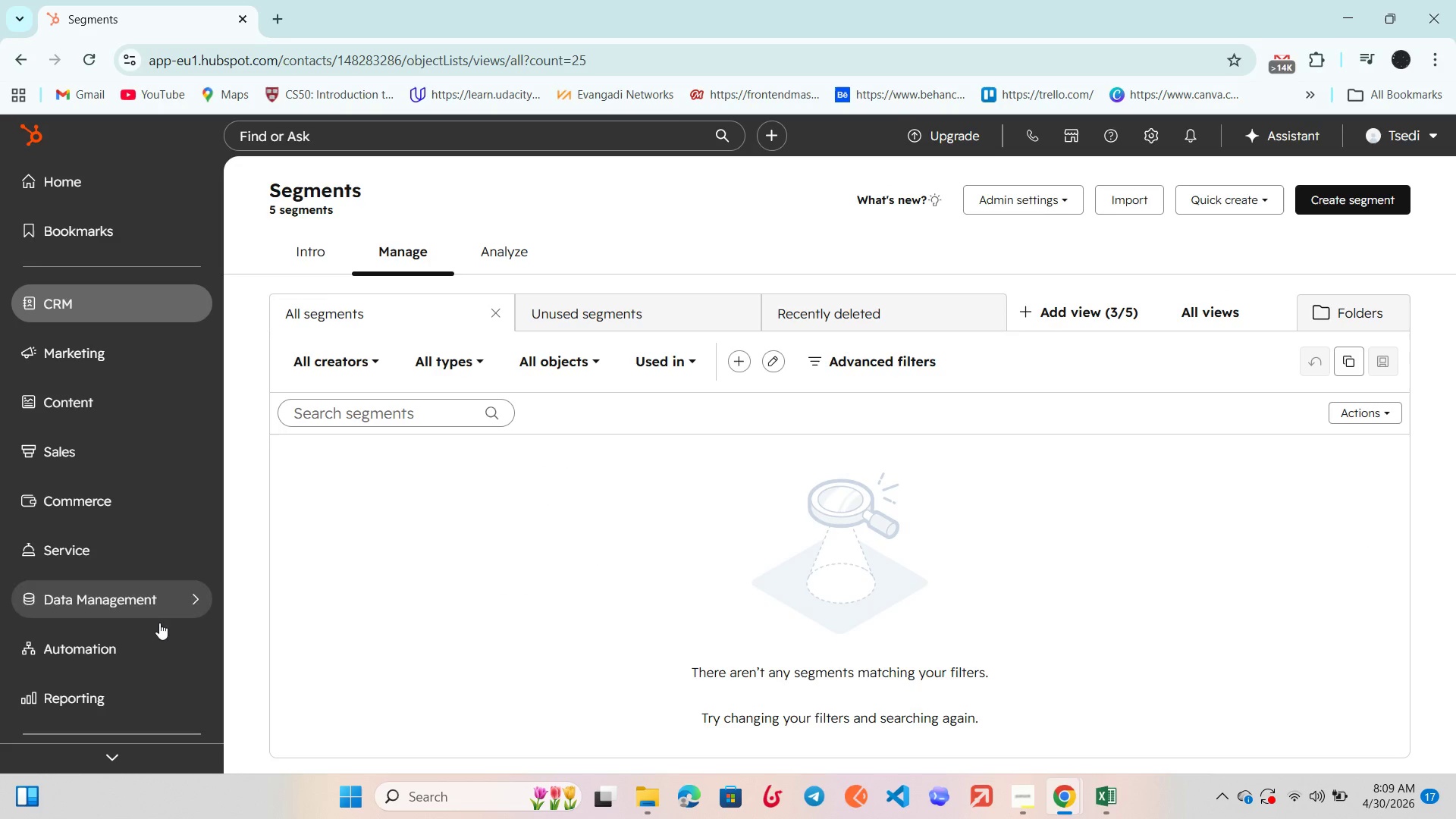 
scroll: coordinate [162, 626], scroll_direction: down, amount: 7.0
 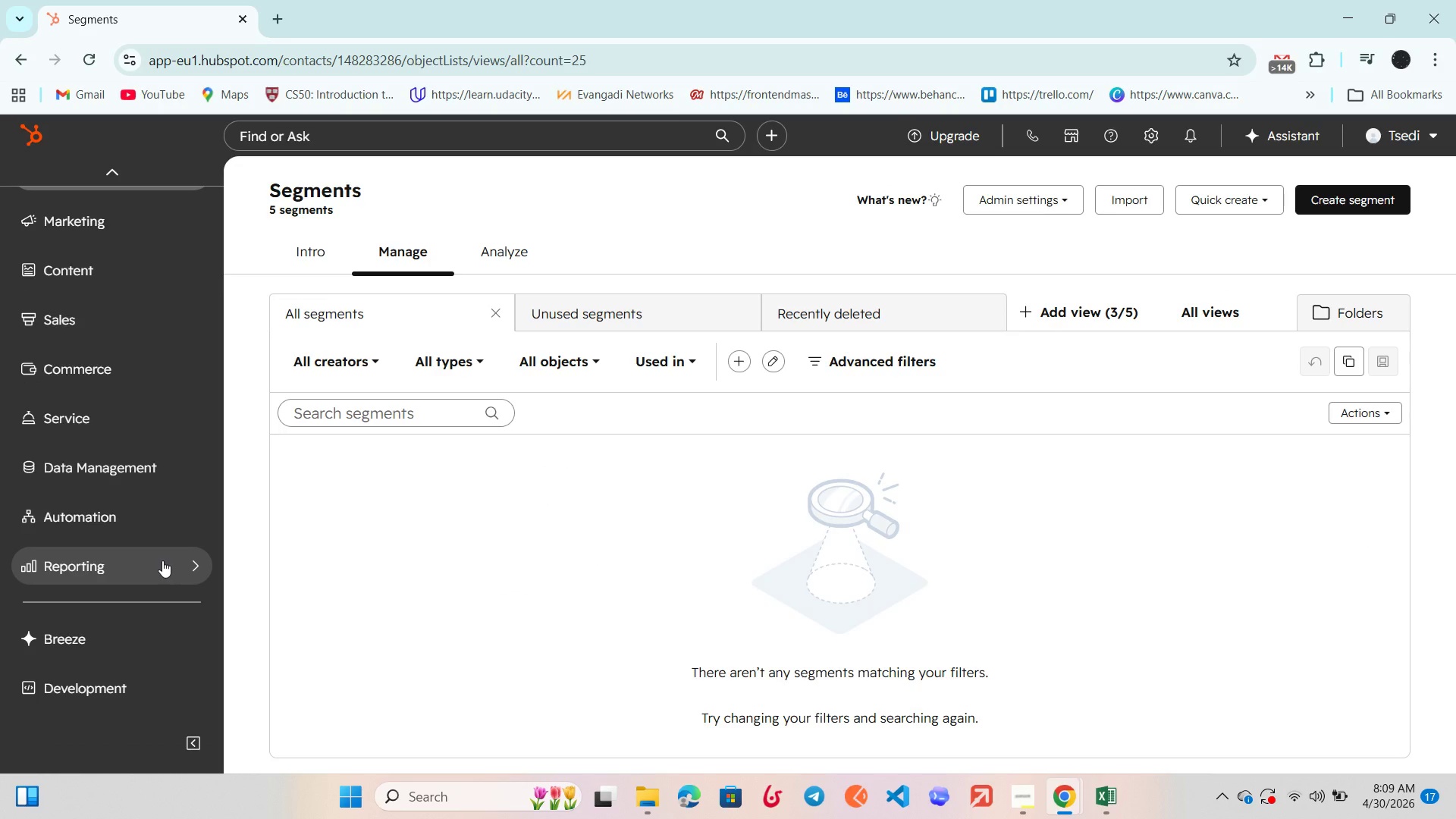 
left_click([162, 560])
 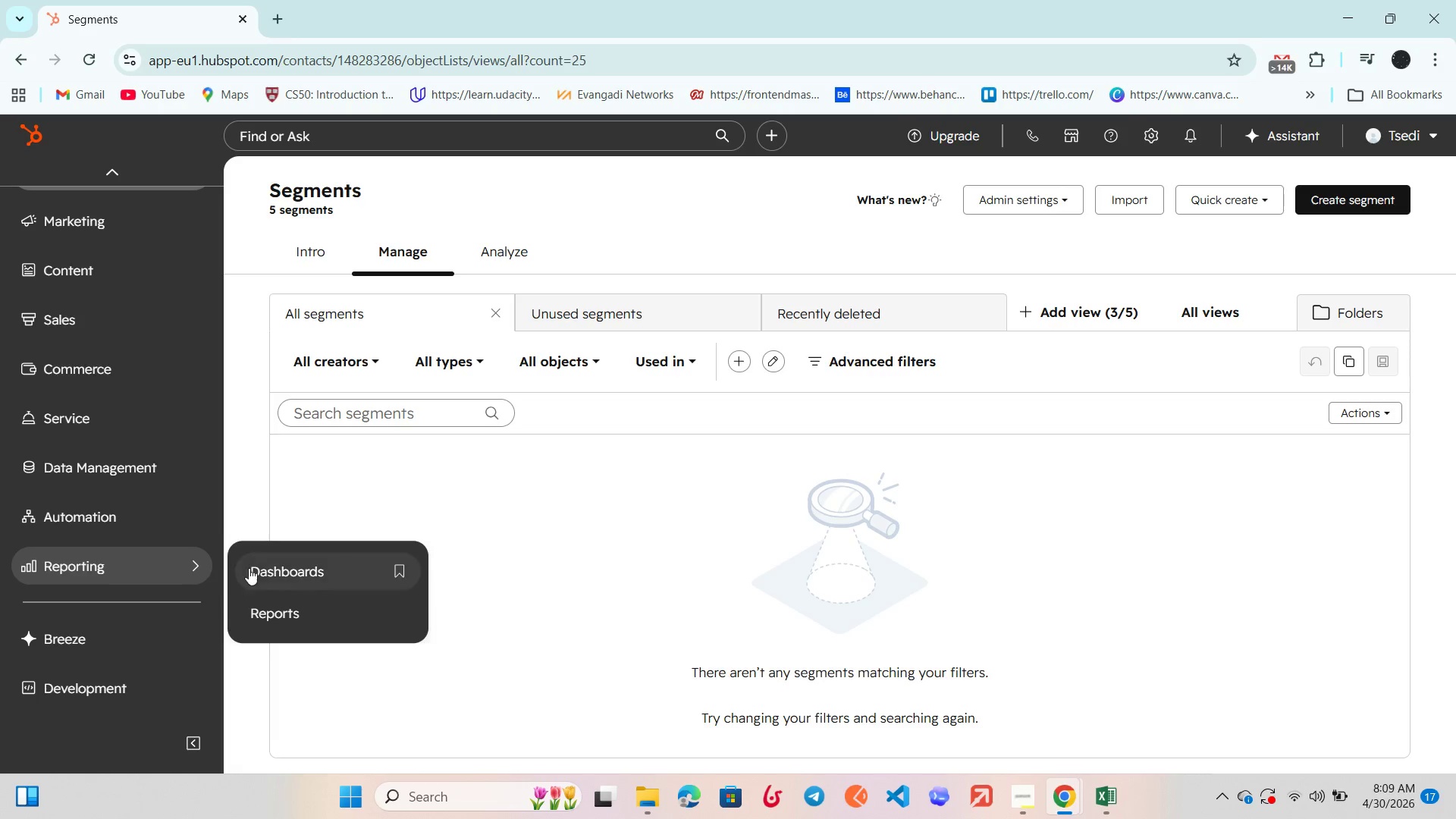 
left_click([259, 563])
 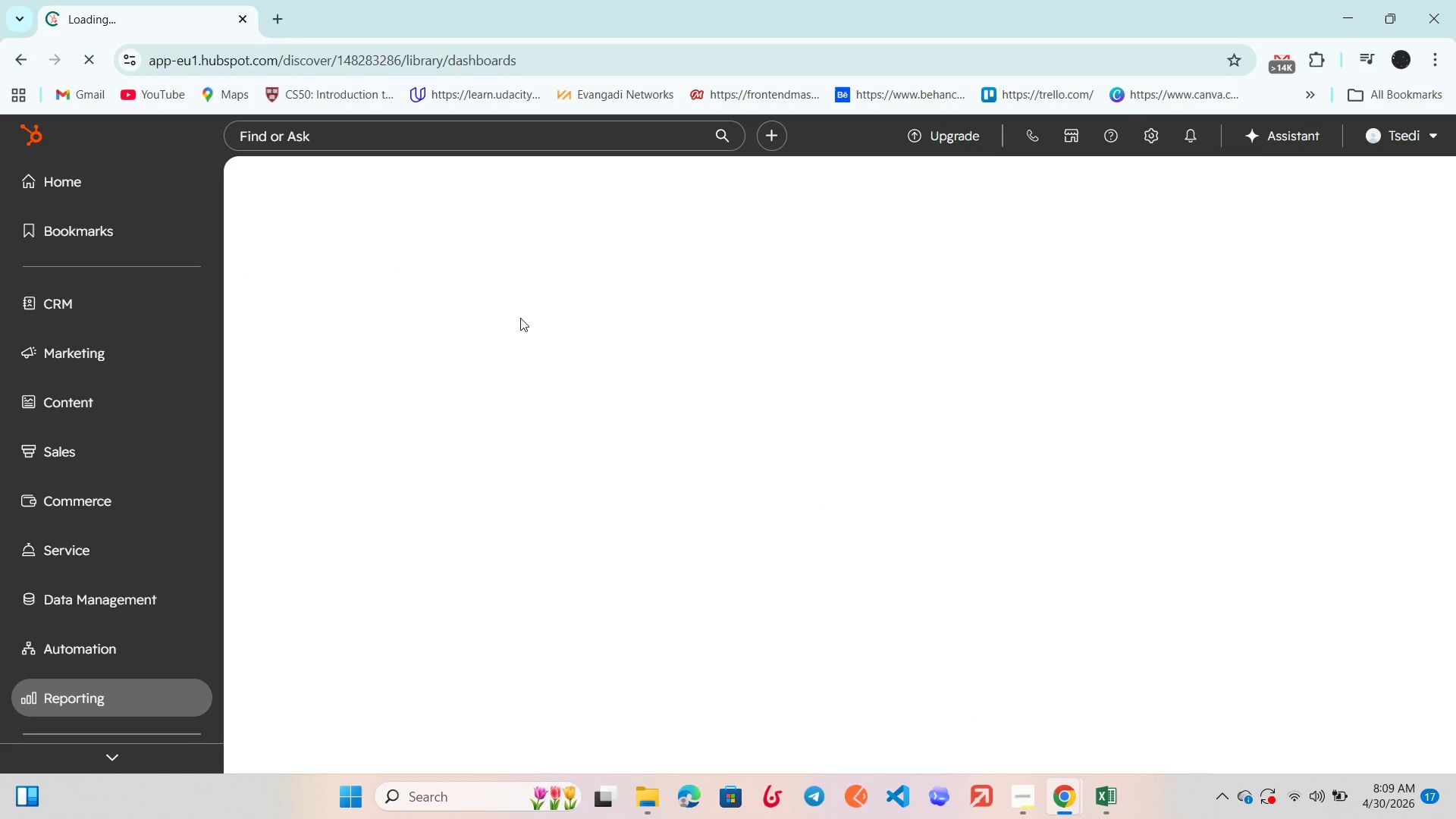 
wait(11.67)
 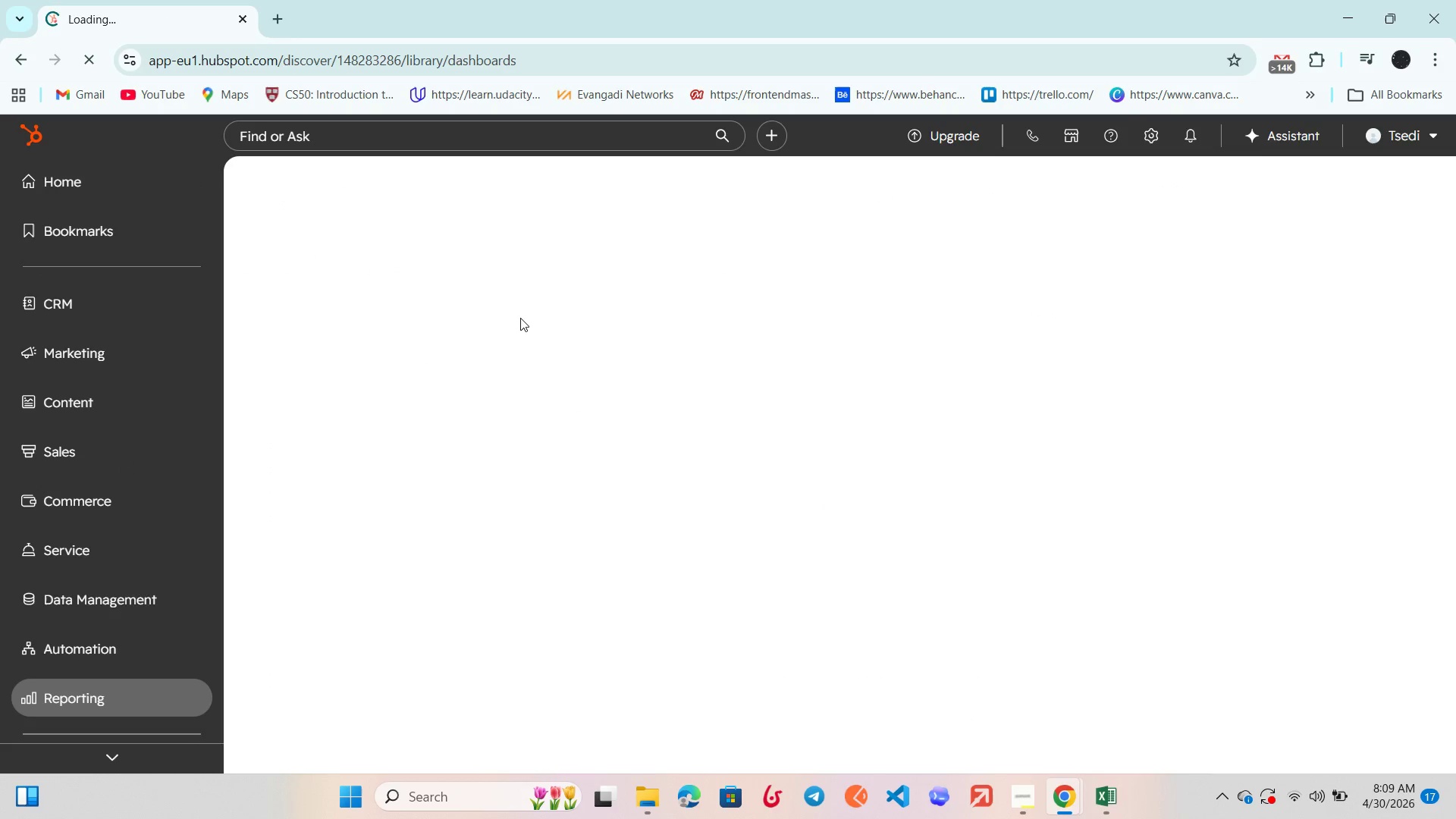 
left_click([1106, 202])
 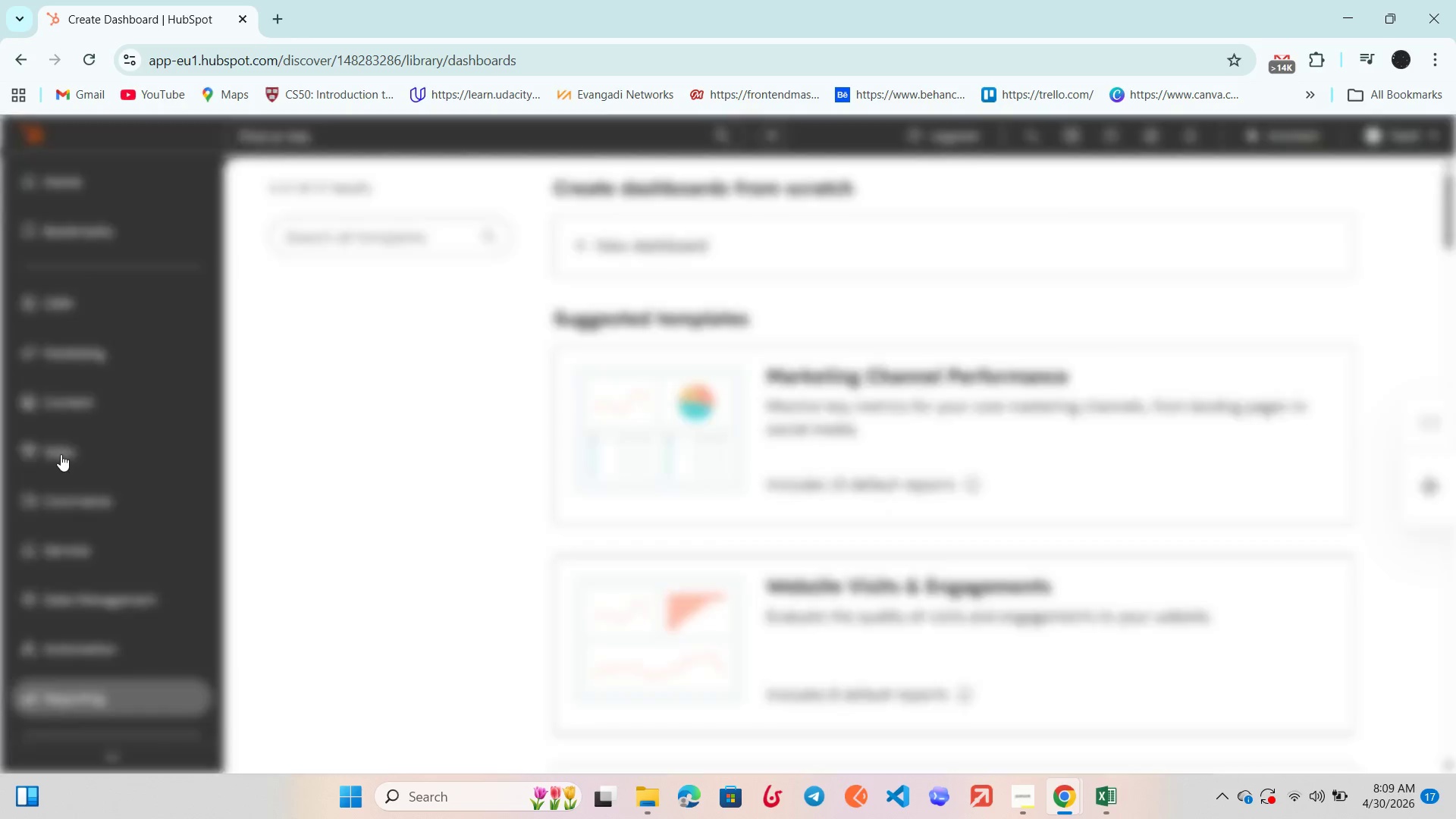 
scroll: coordinate [61, 454], scroll_direction: up, amount: 4.0
 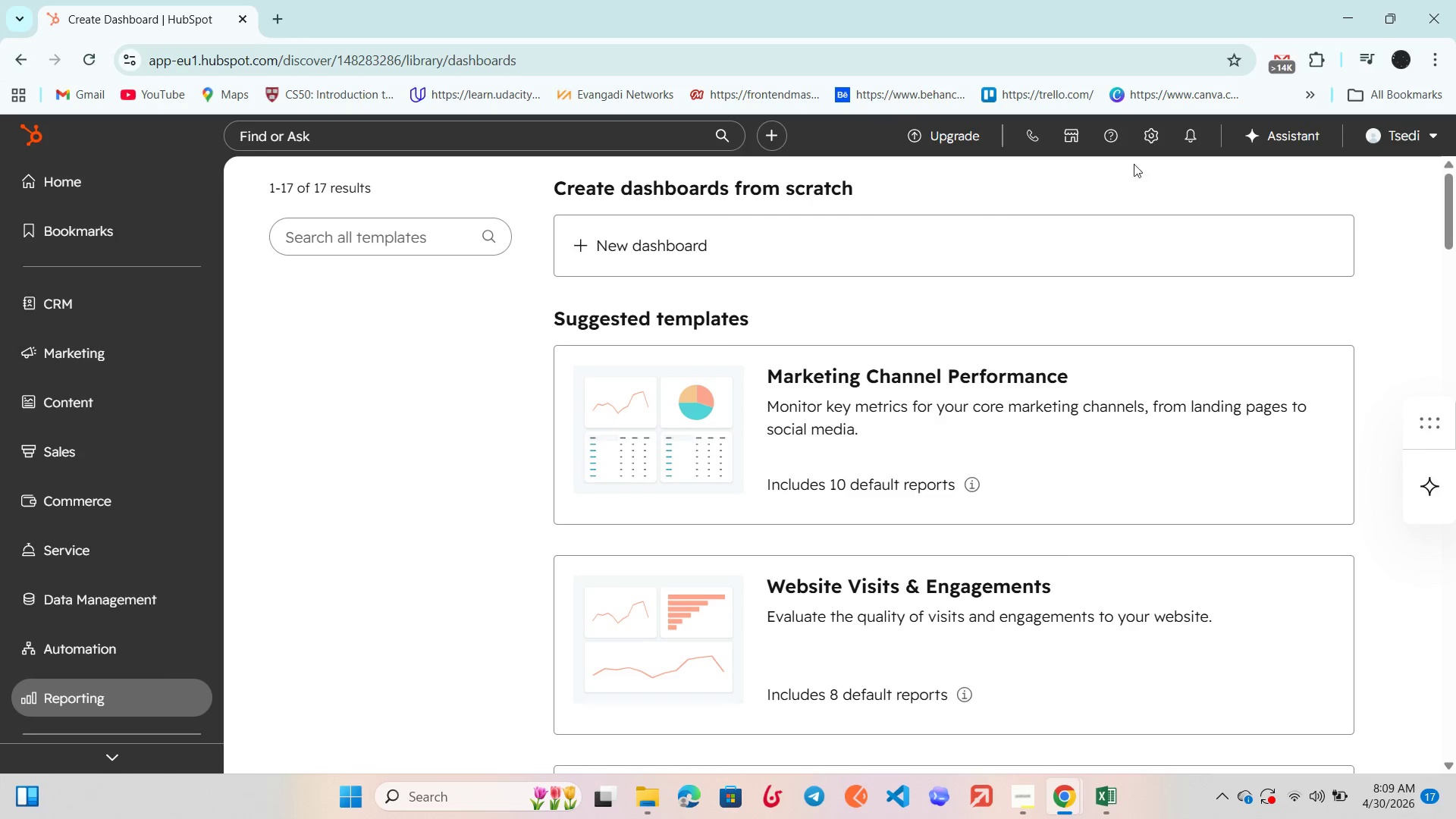 
left_click([1158, 141])
 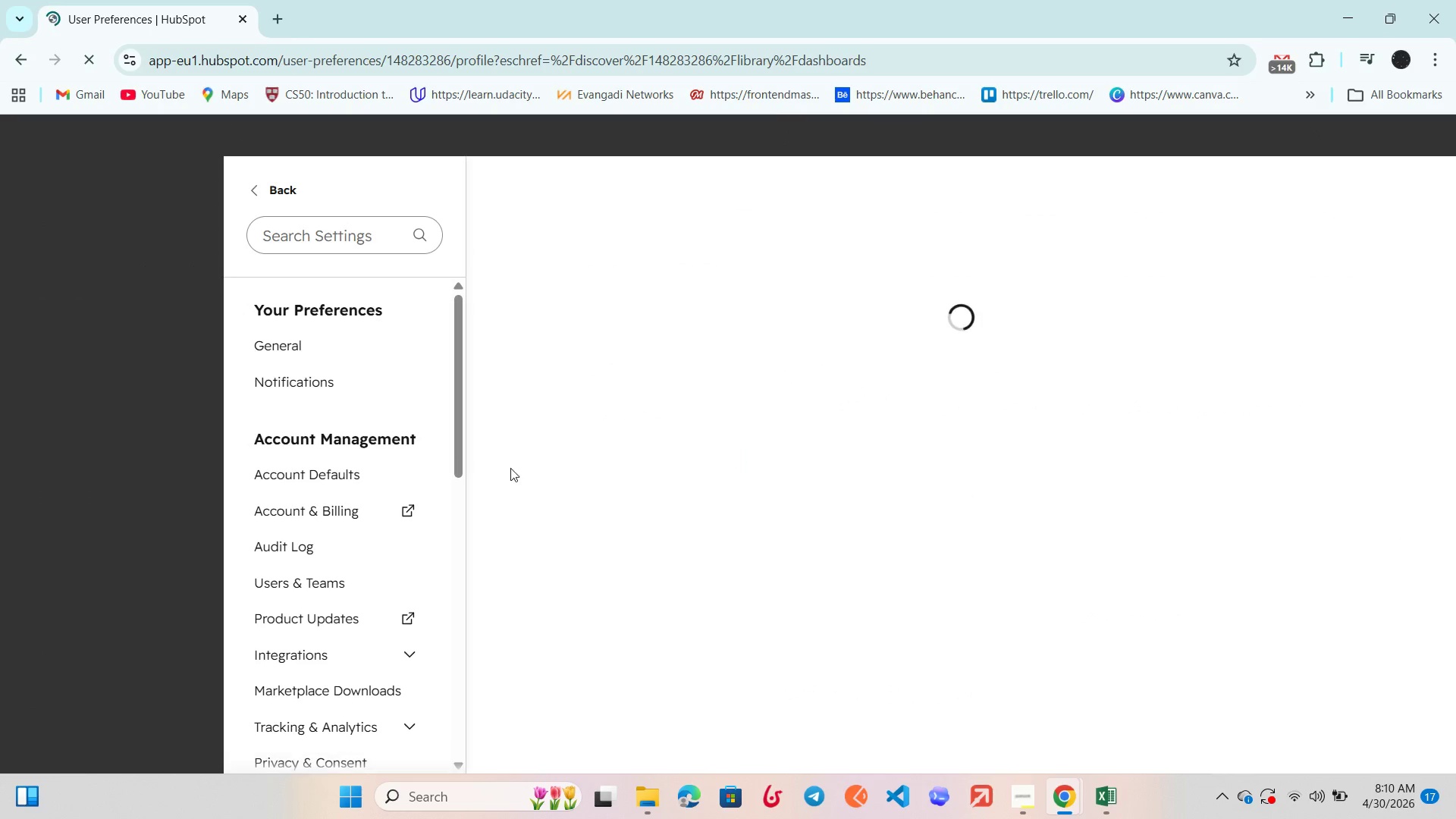 
scroll: coordinate [311, 610], scroll_direction: down, amount: 2.0
 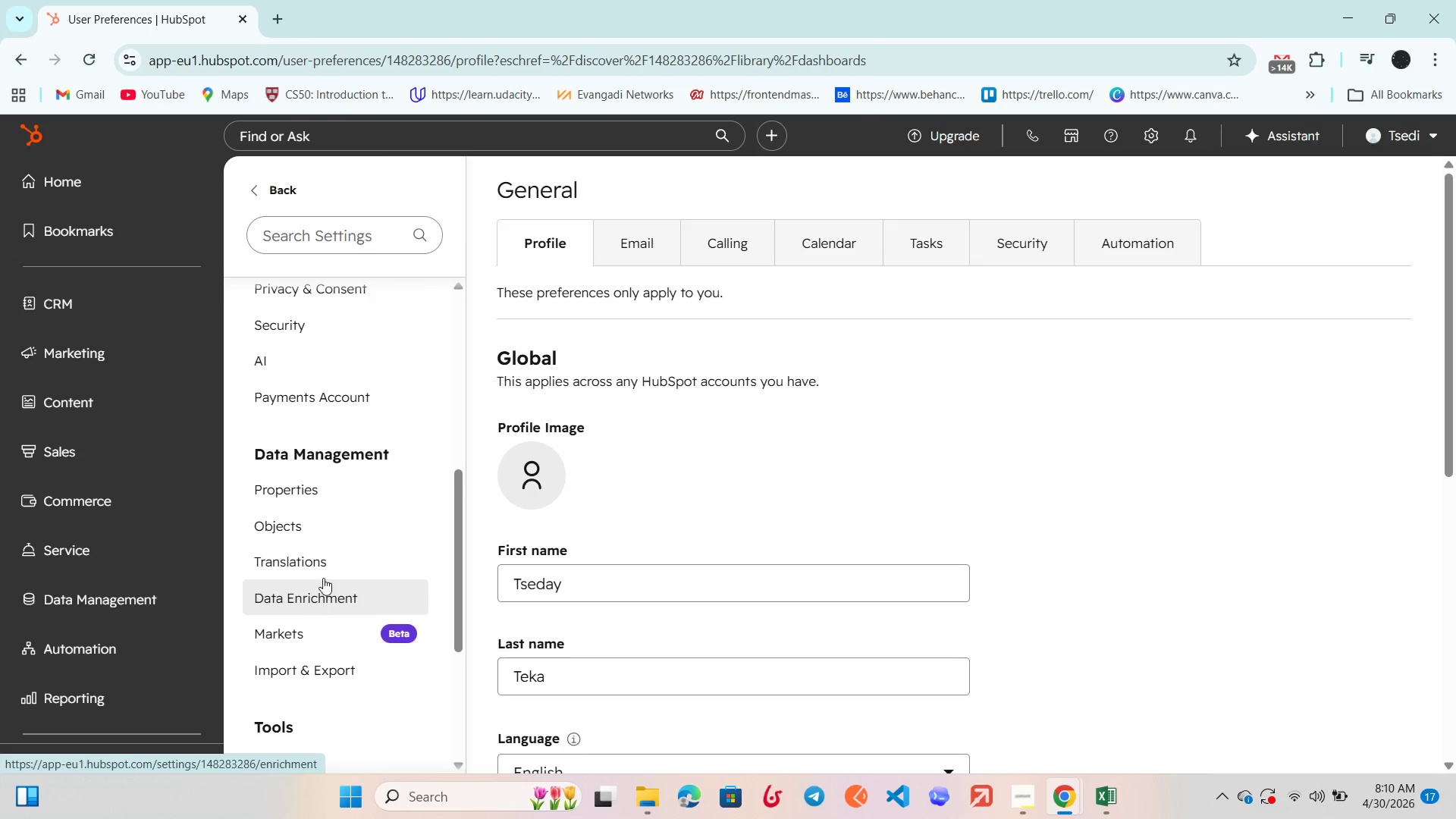 
left_click([347, 485])
 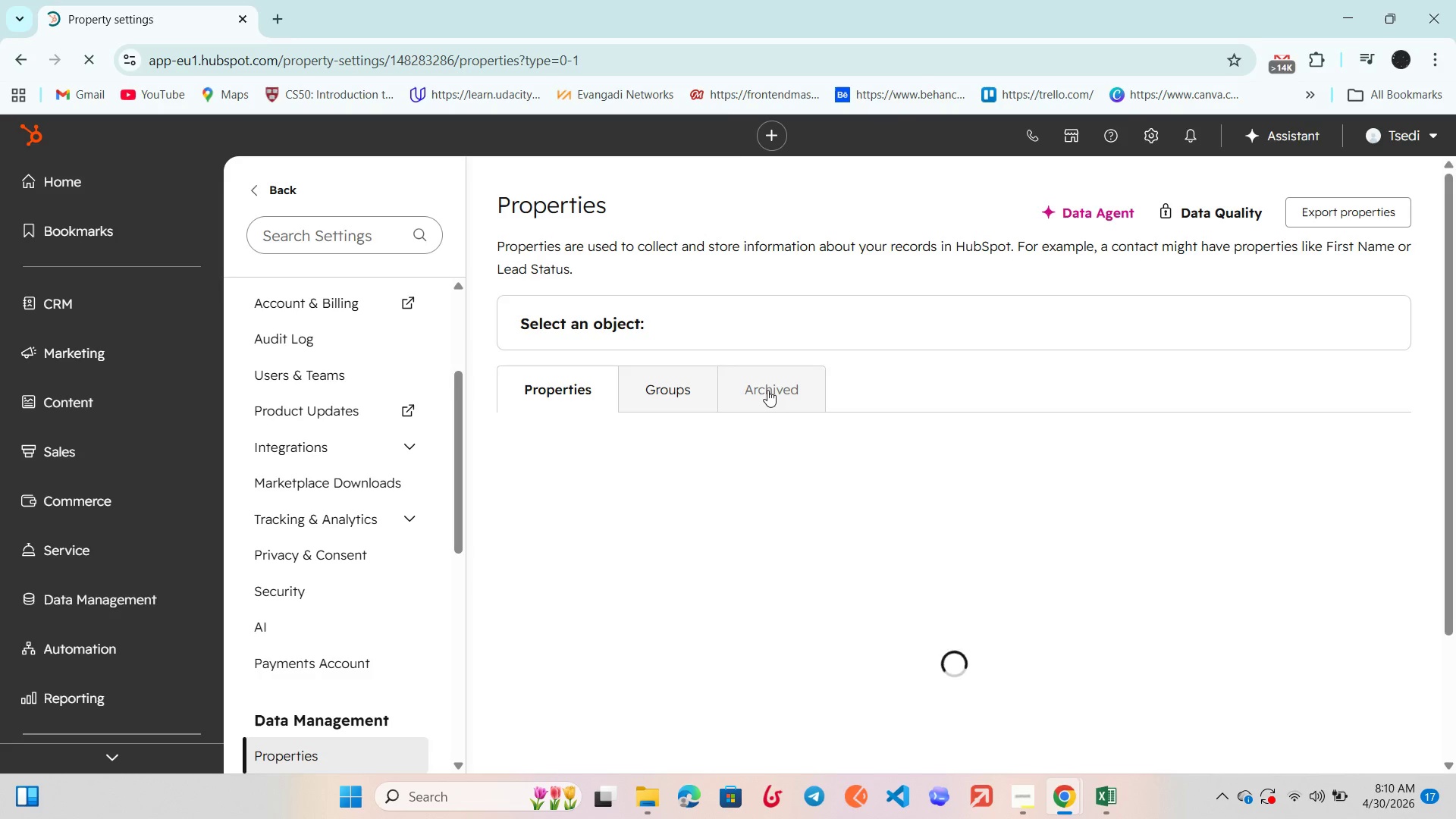 
left_click([761, 448])
 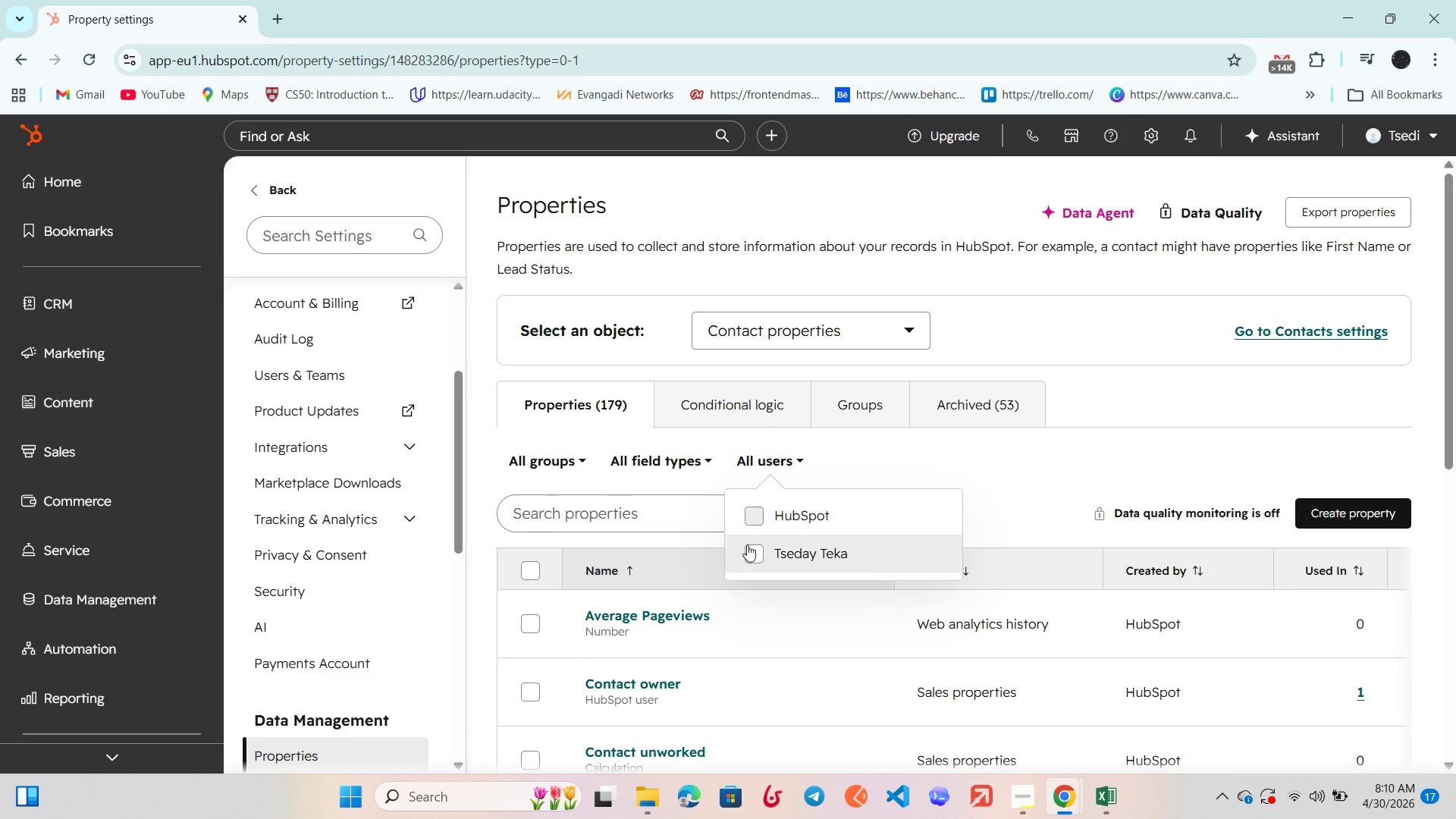 
left_click([748, 549])
 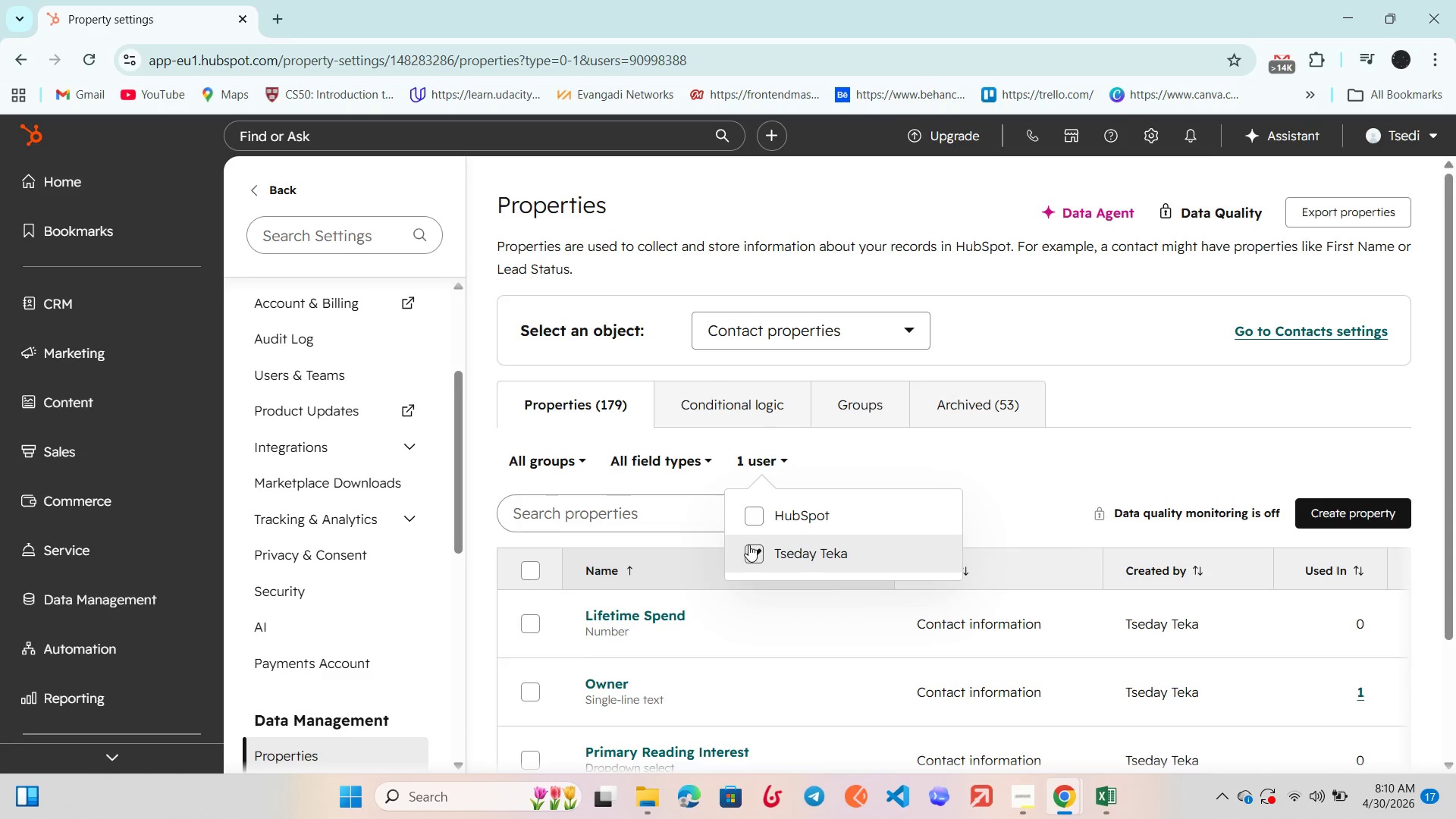 
scroll: coordinate [748, 544], scroll_direction: down, amount: 3.0
 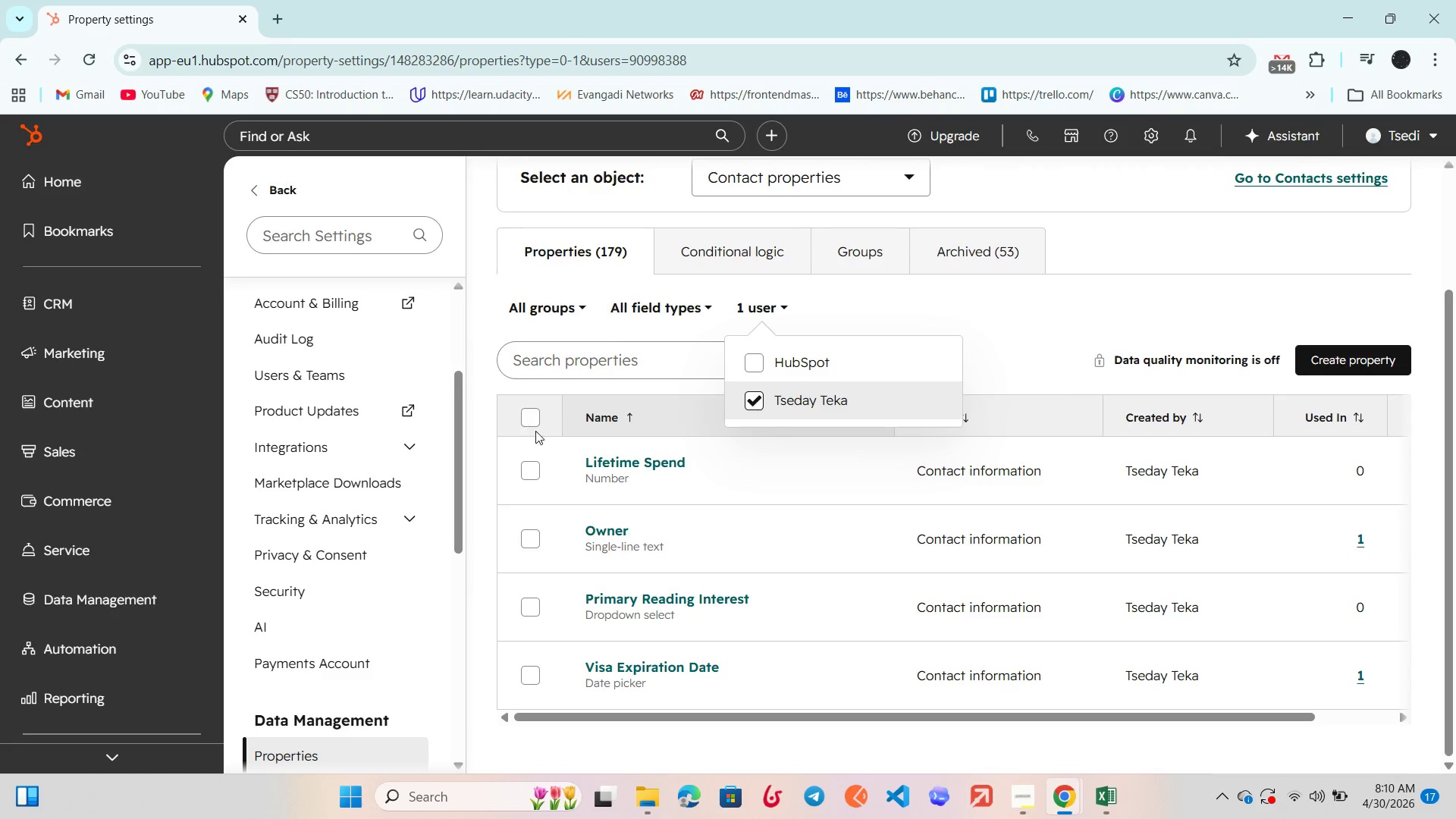 
left_click_drag(start_coordinate=[535, 429], to_coordinate=[534, 420])
 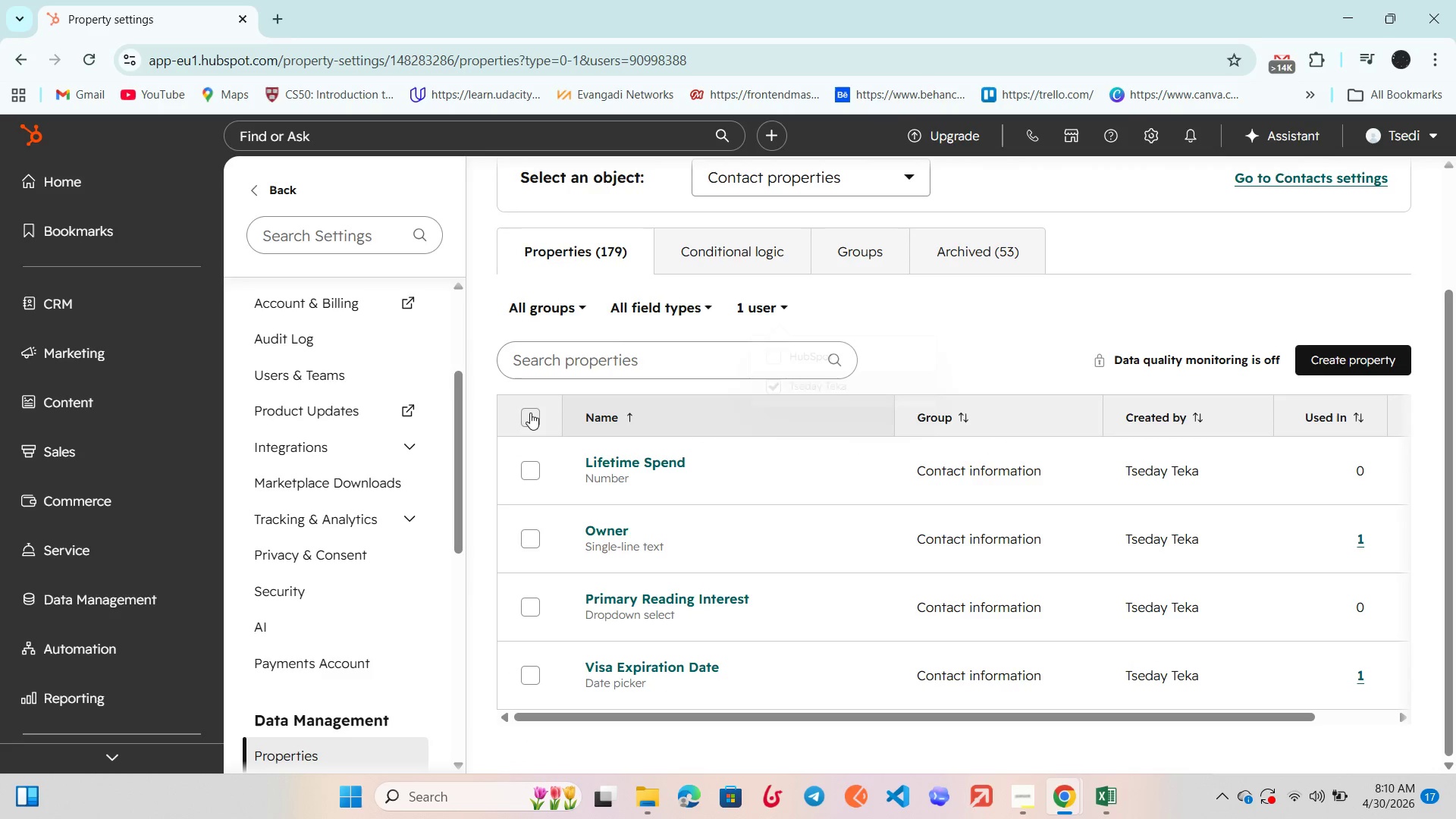 
double_click([530, 413])
 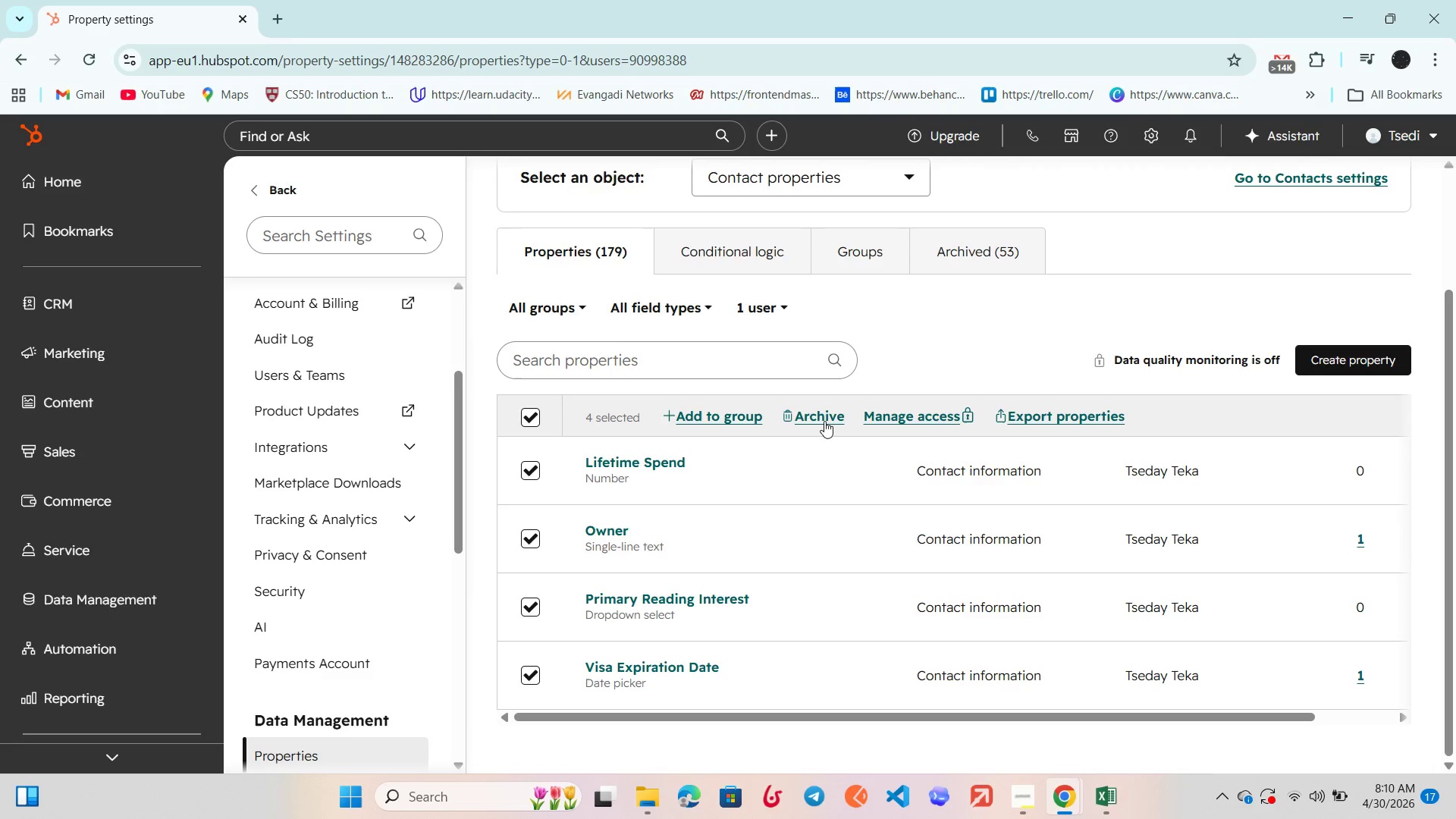 
left_click([822, 419])
 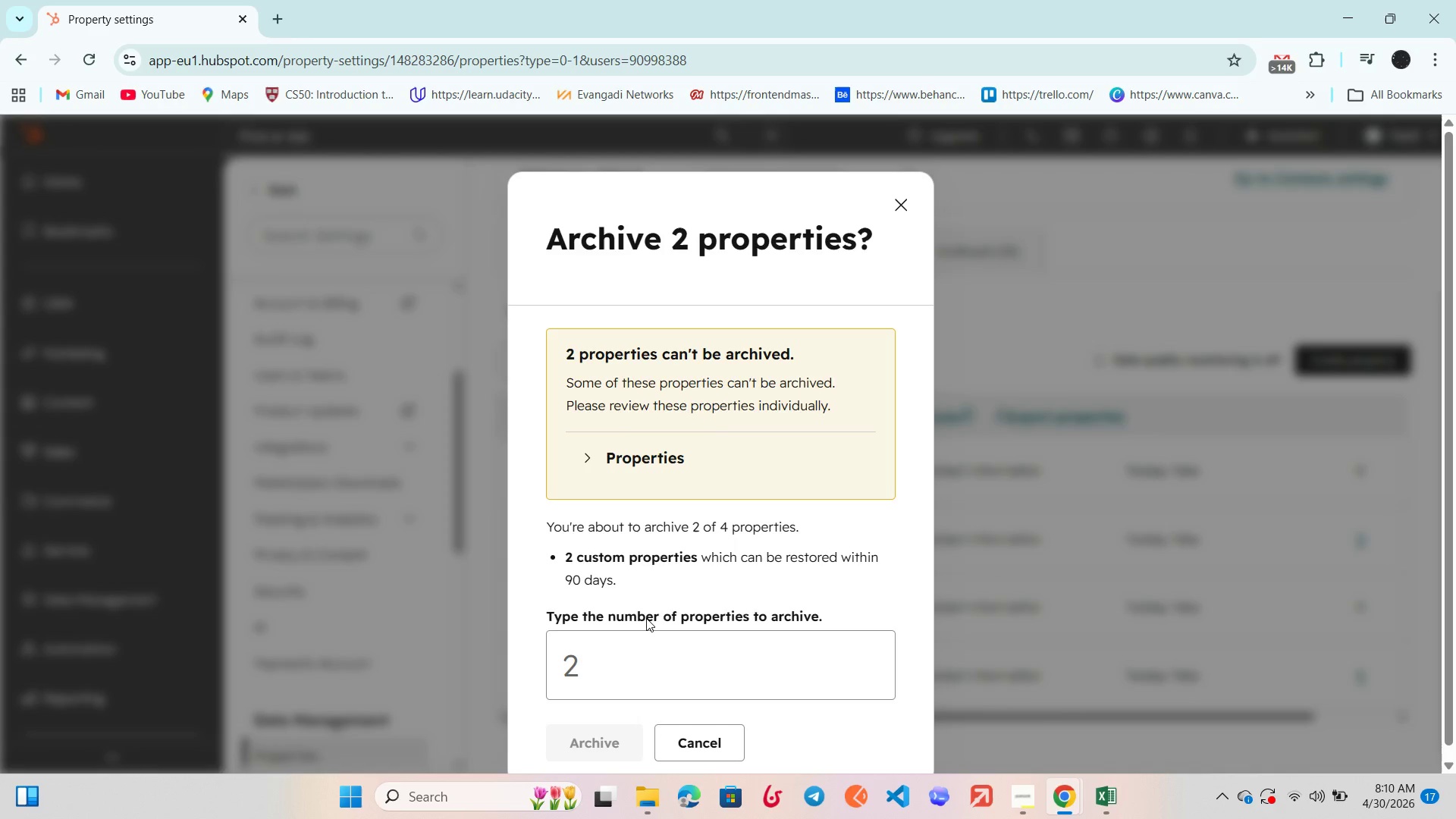 
left_click([626, 648])
 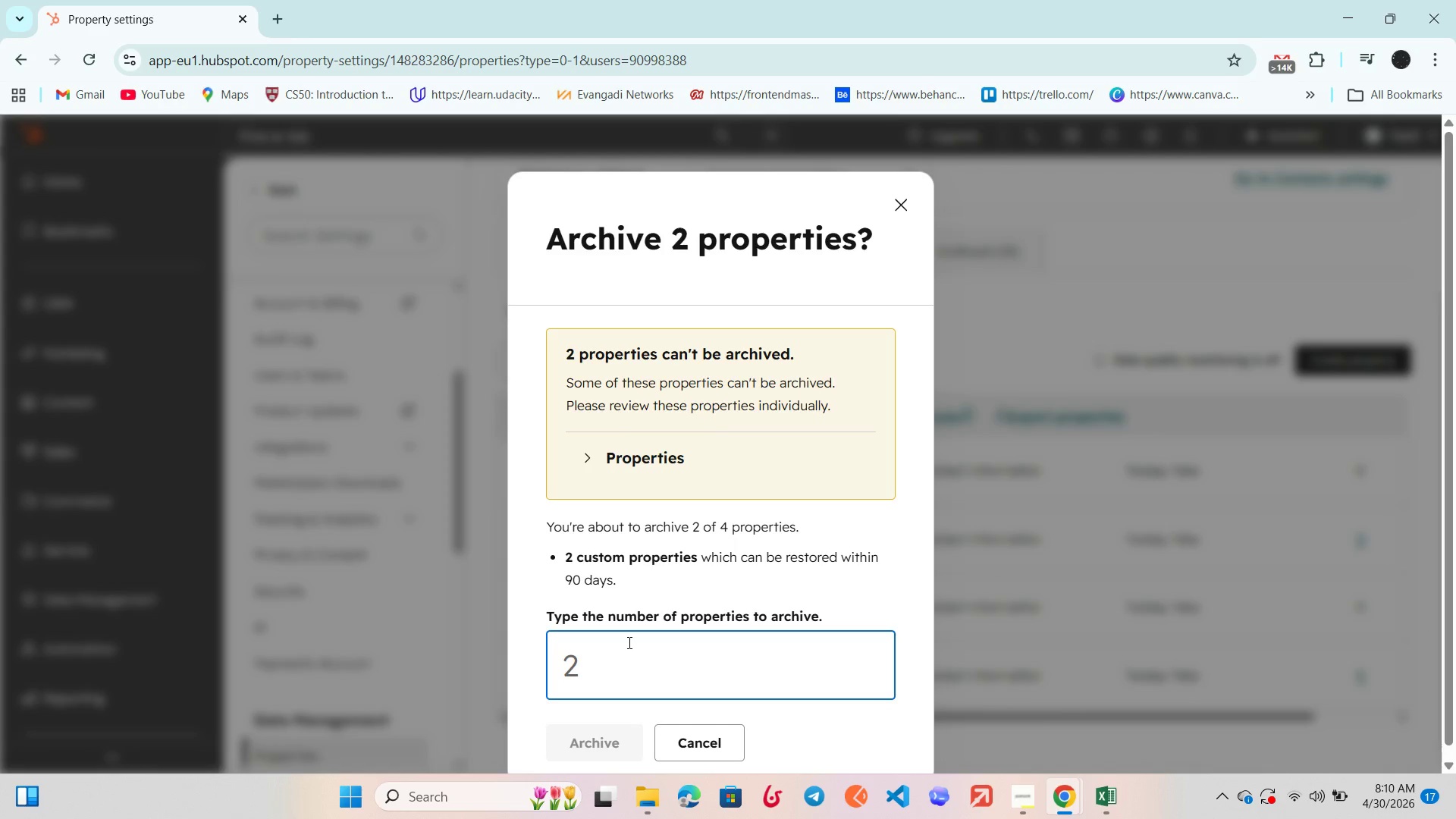 
type(32)
 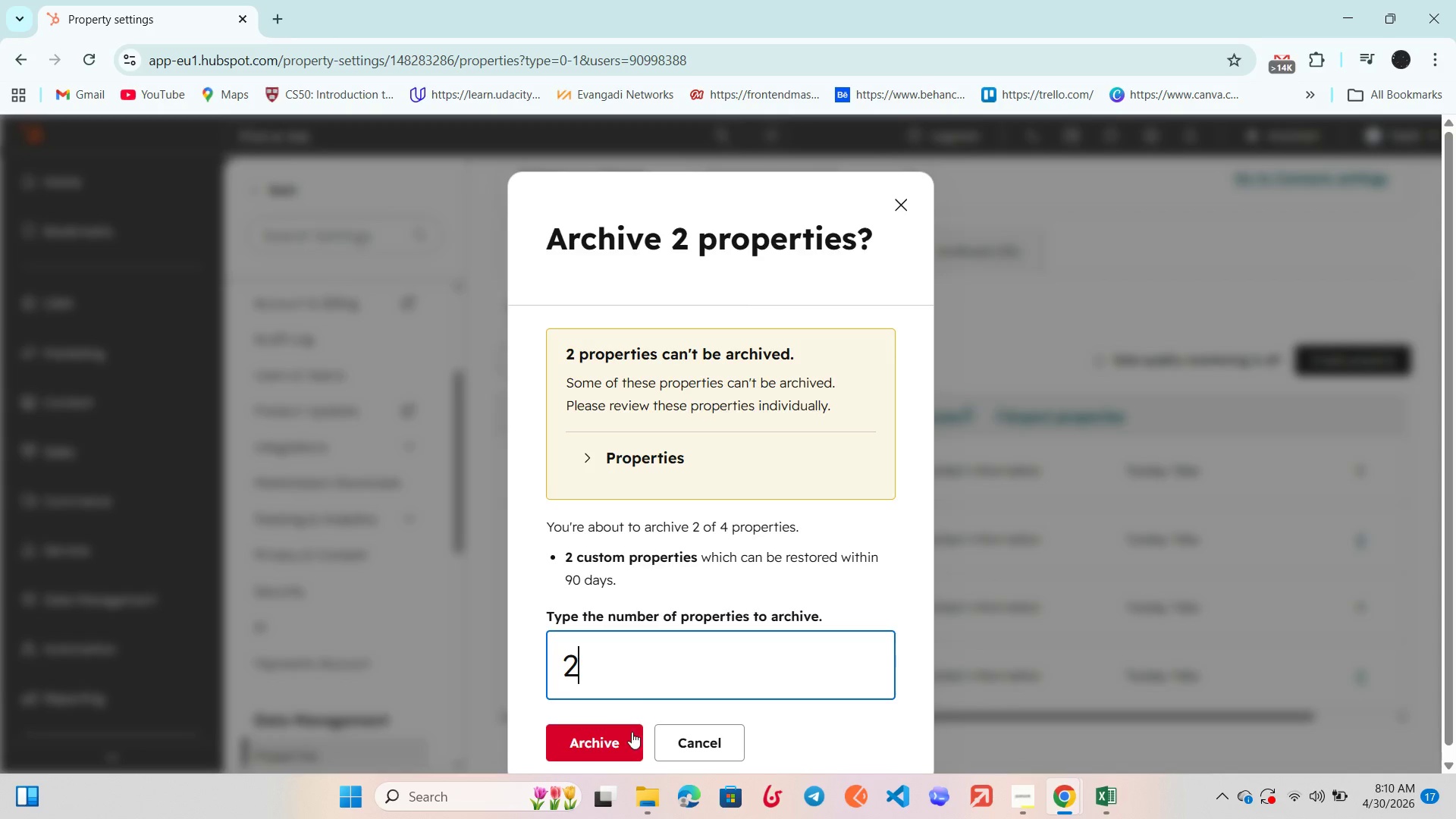 
left_click_drag(start_coordinate=[592, 737], to_coordinate=[597, 736])
 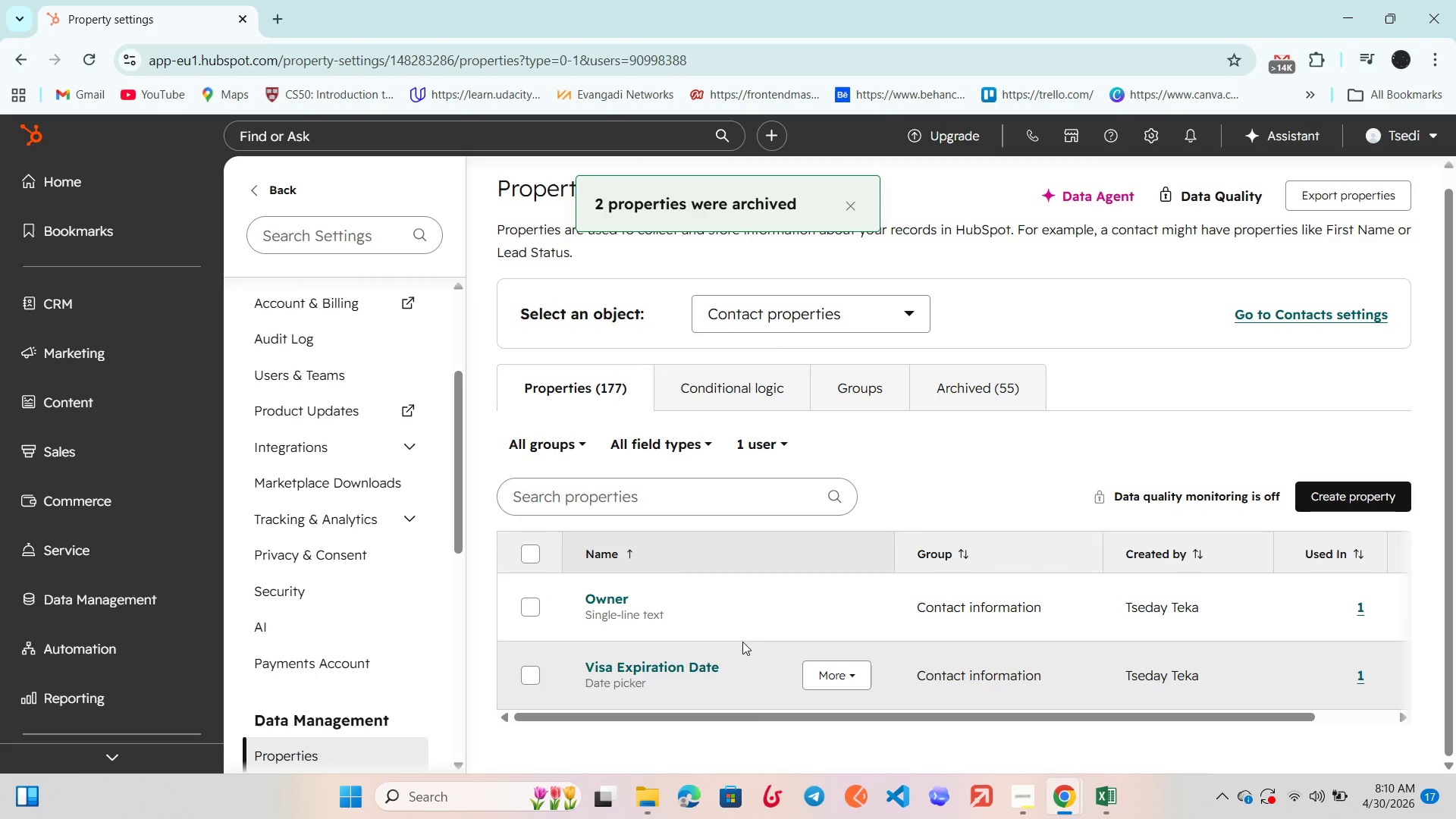 
wait(7.09)
 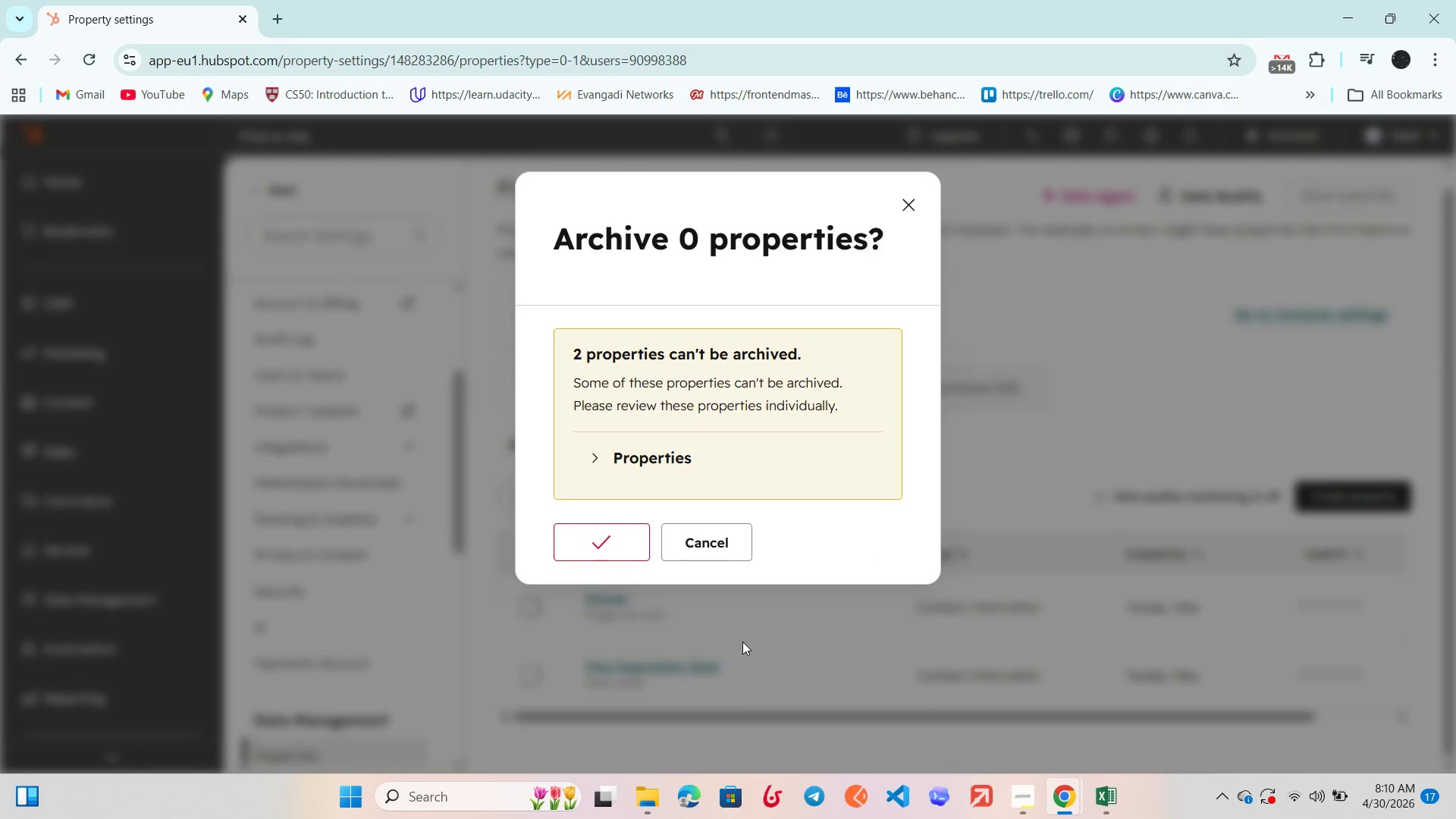 
scroll: coordinate [668, 625], scroll_direction: down, amount: 6.0
 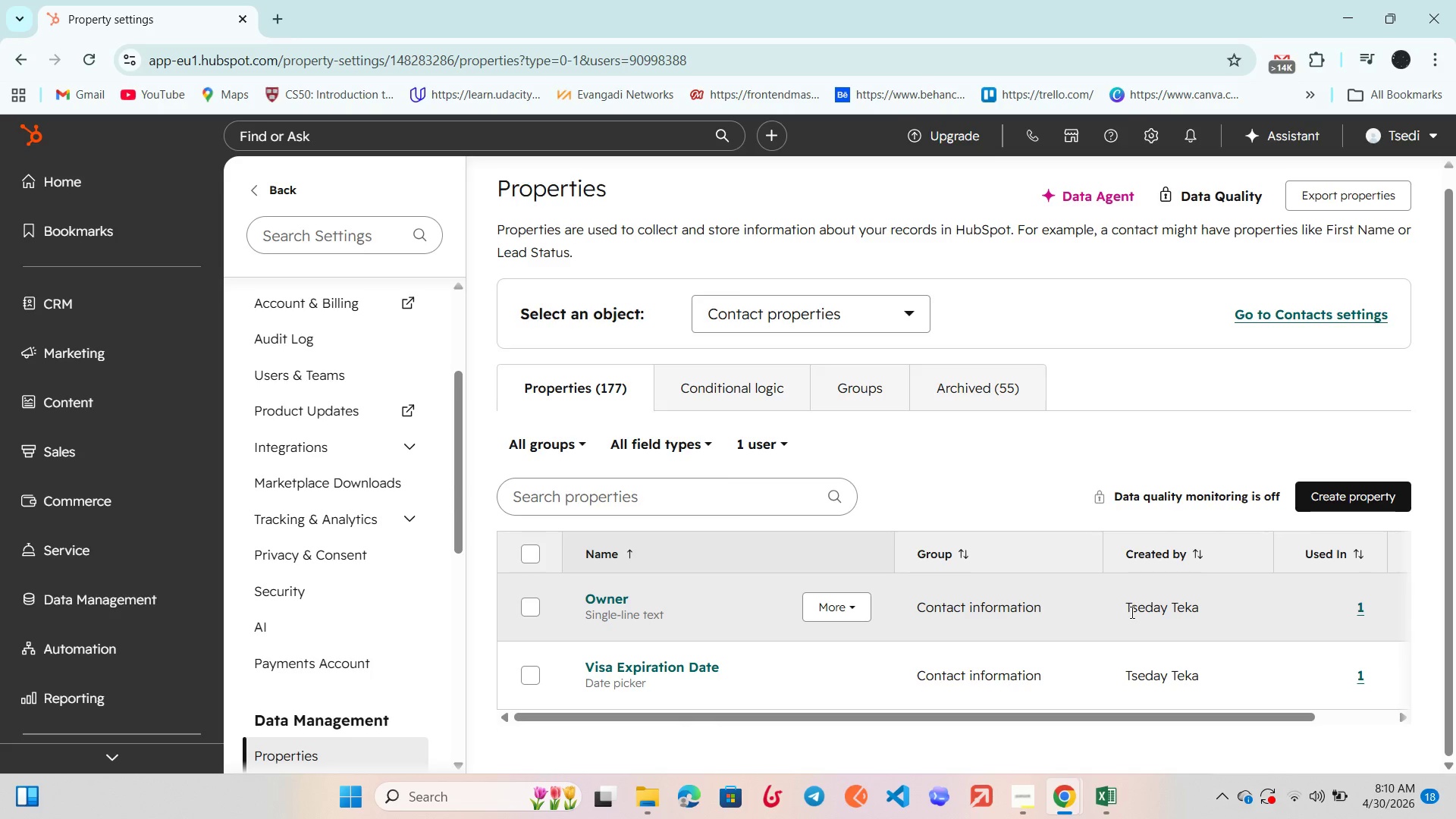 
wait(8.9)
 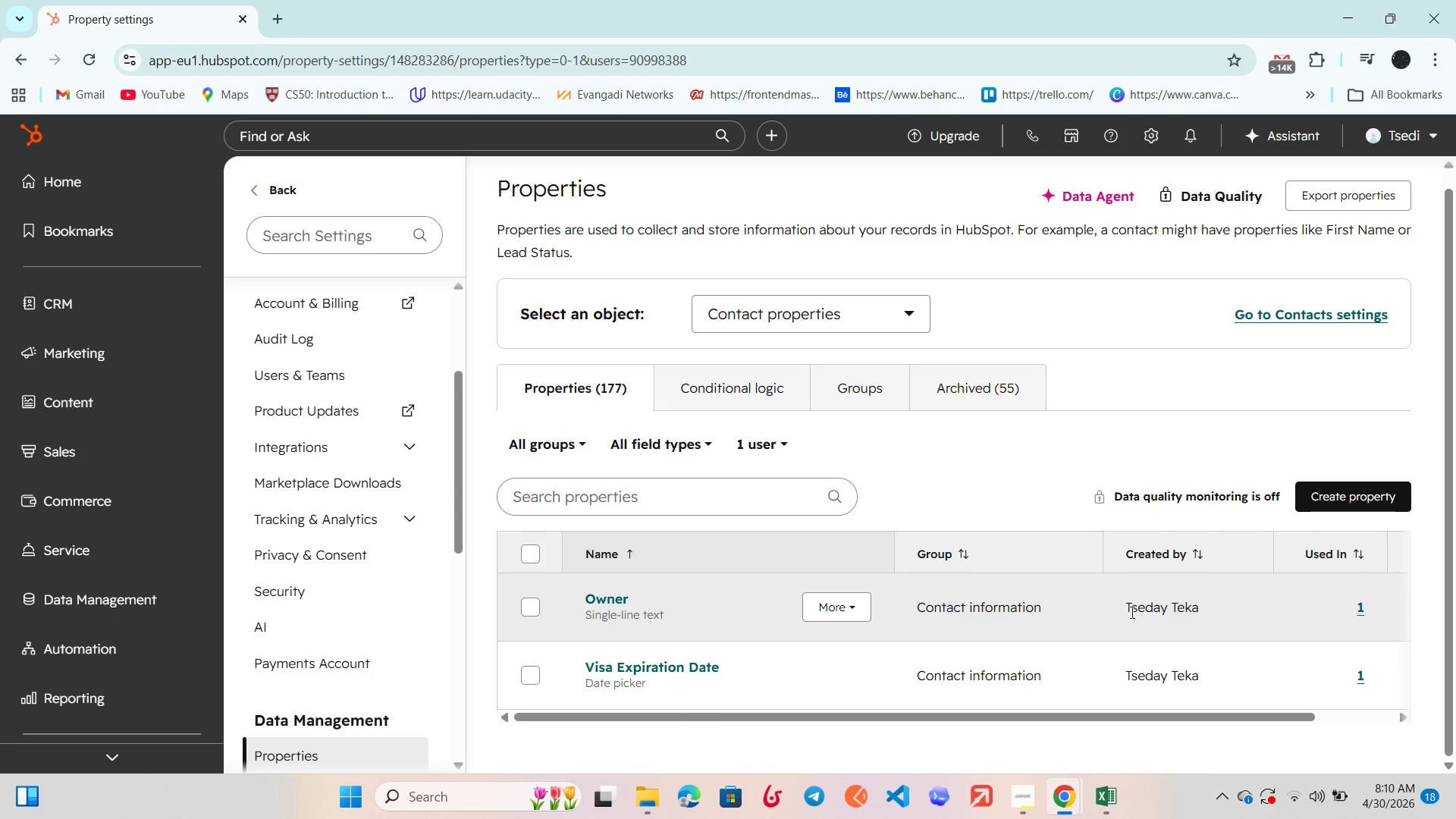 
left_click([292, 196])
 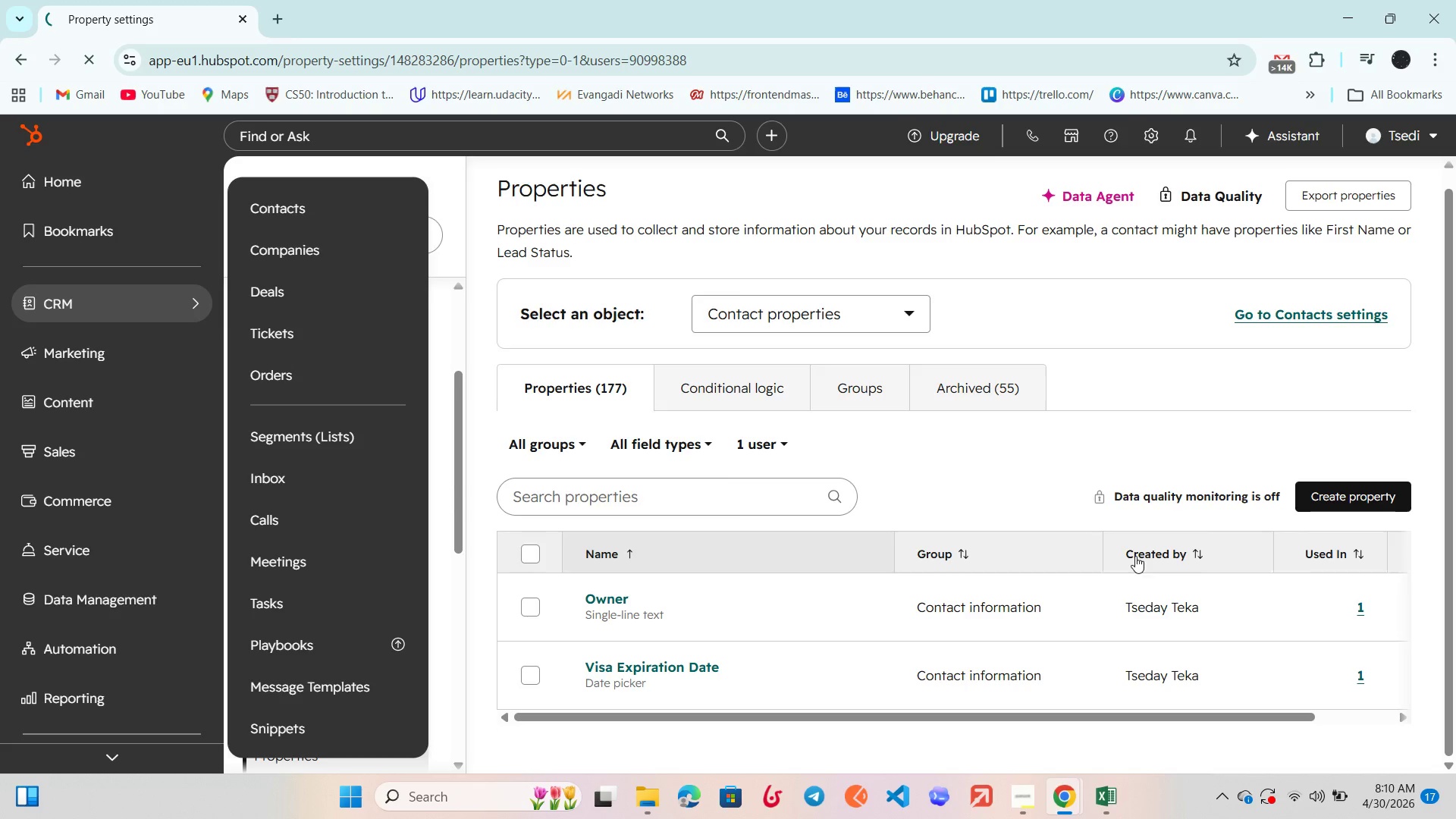 
wait(7.59)
 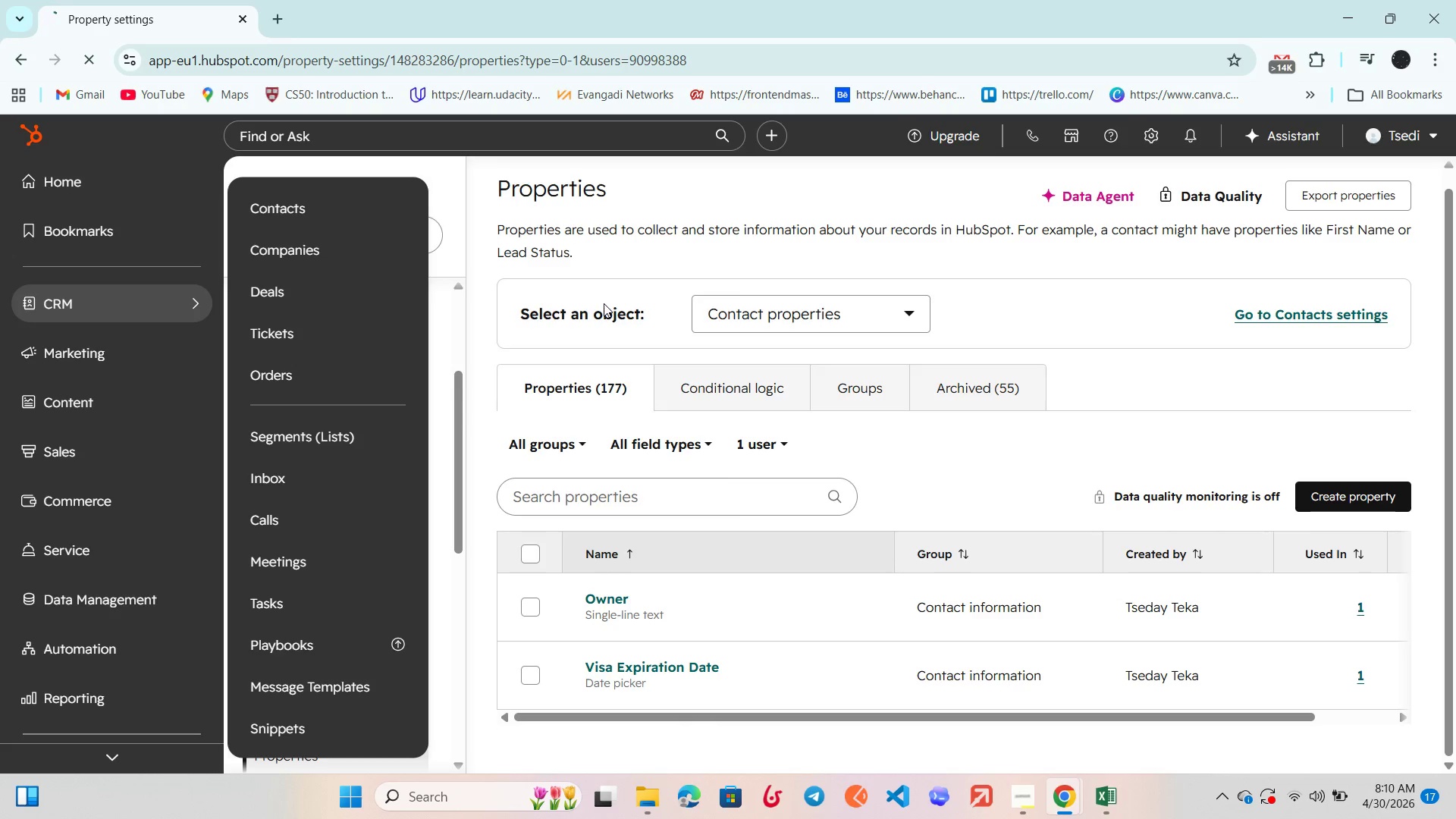 
left_click([1015, 717])